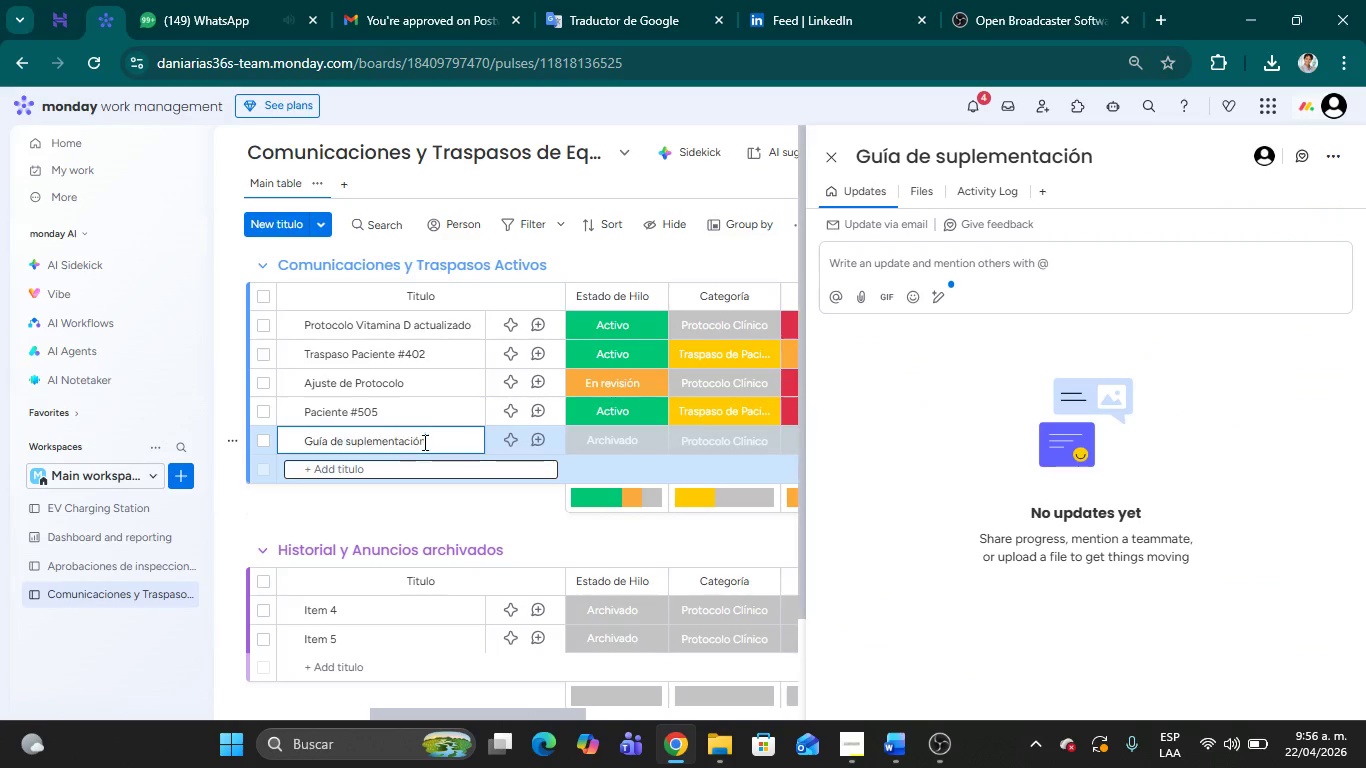 
left_click([423, 442])
 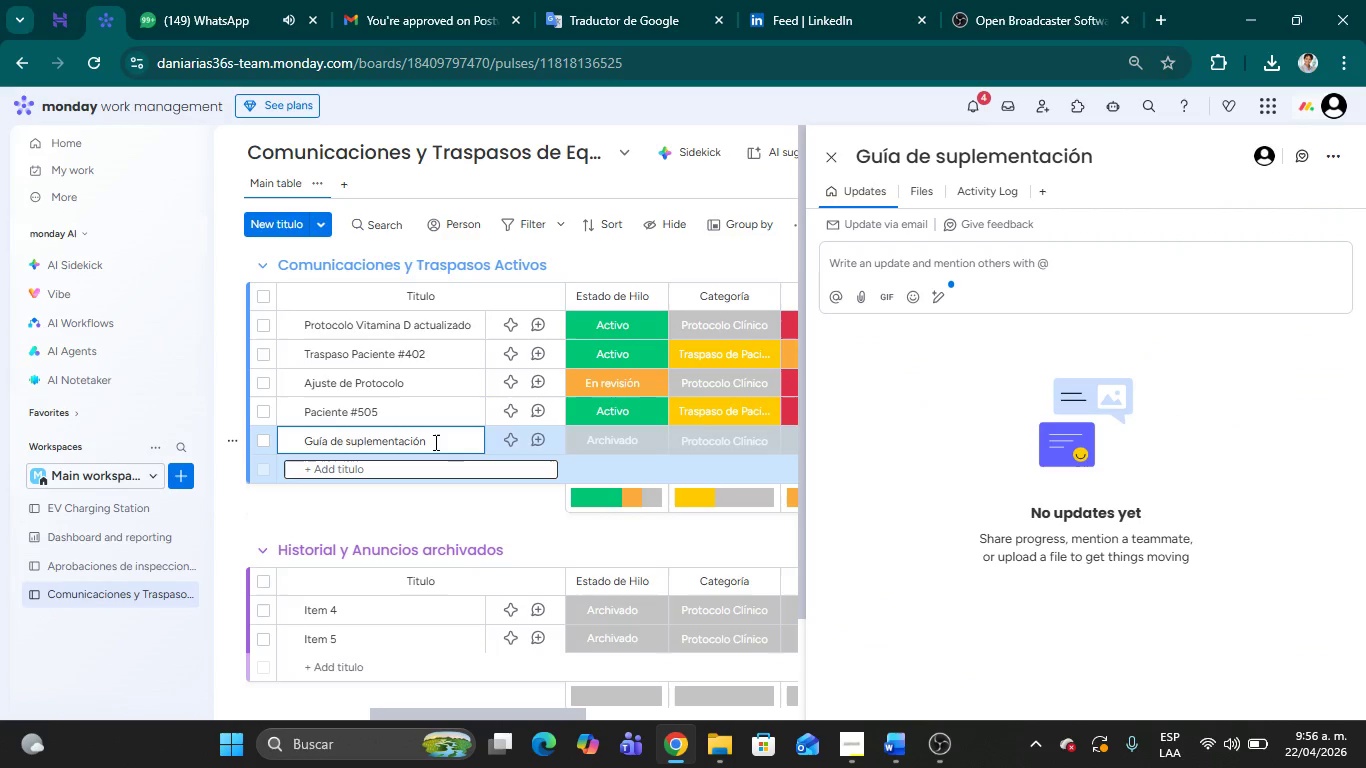 
type( con Magnesio)
 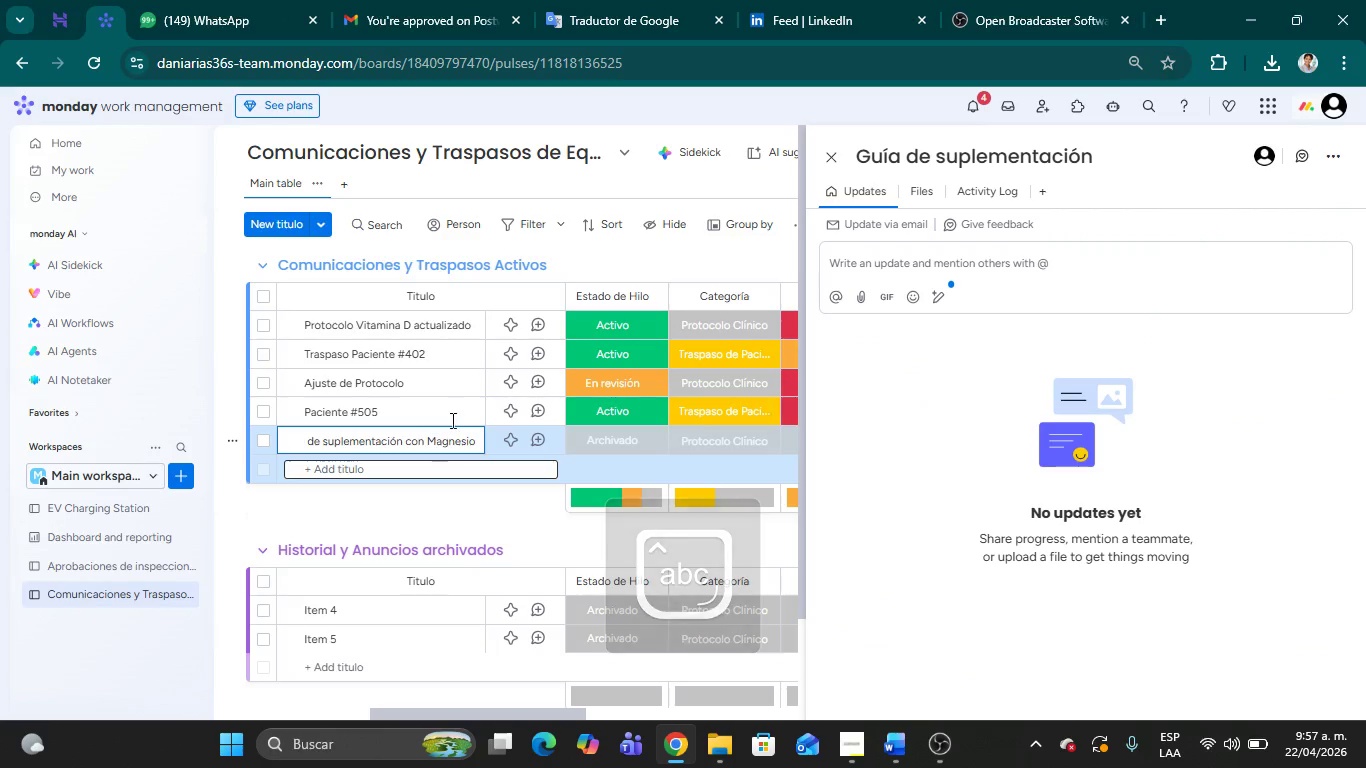 
mouse_move([430, 420])
 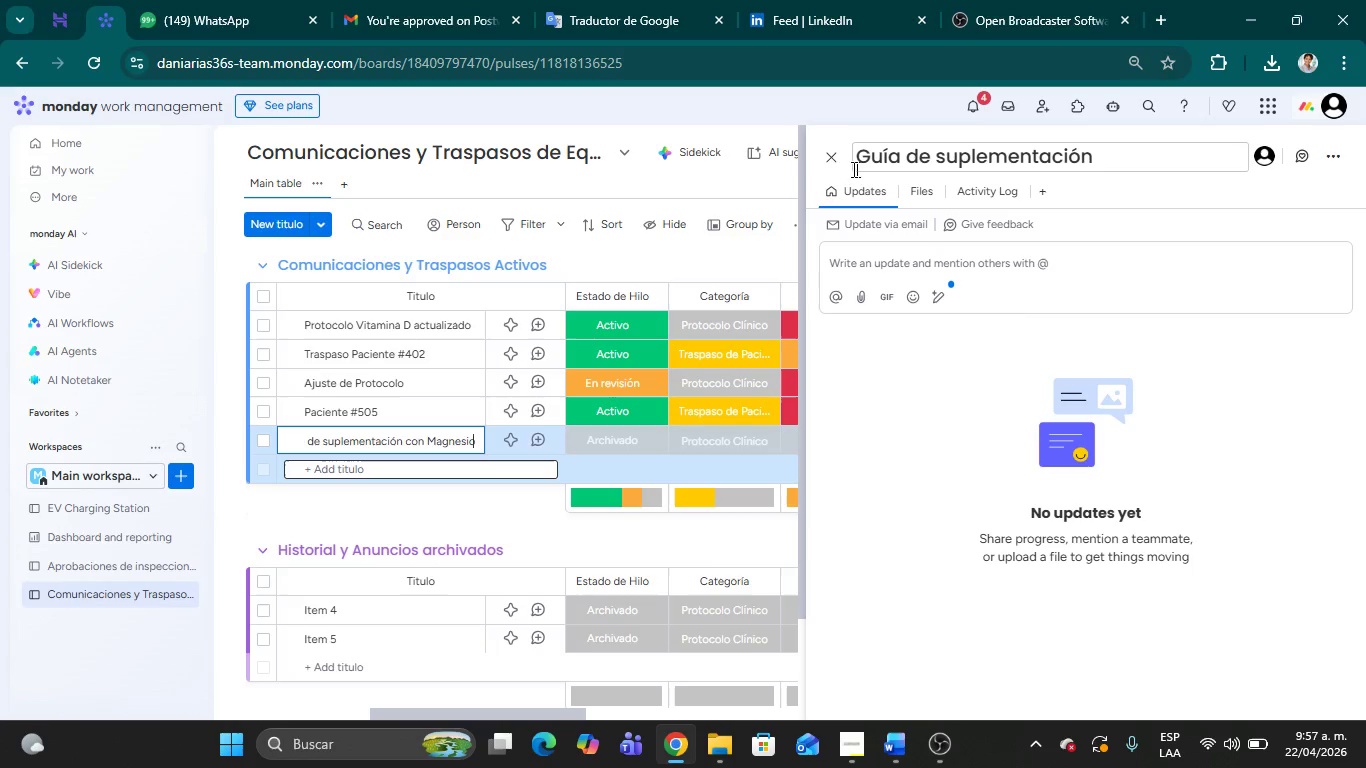 
left_click([832, 162])
 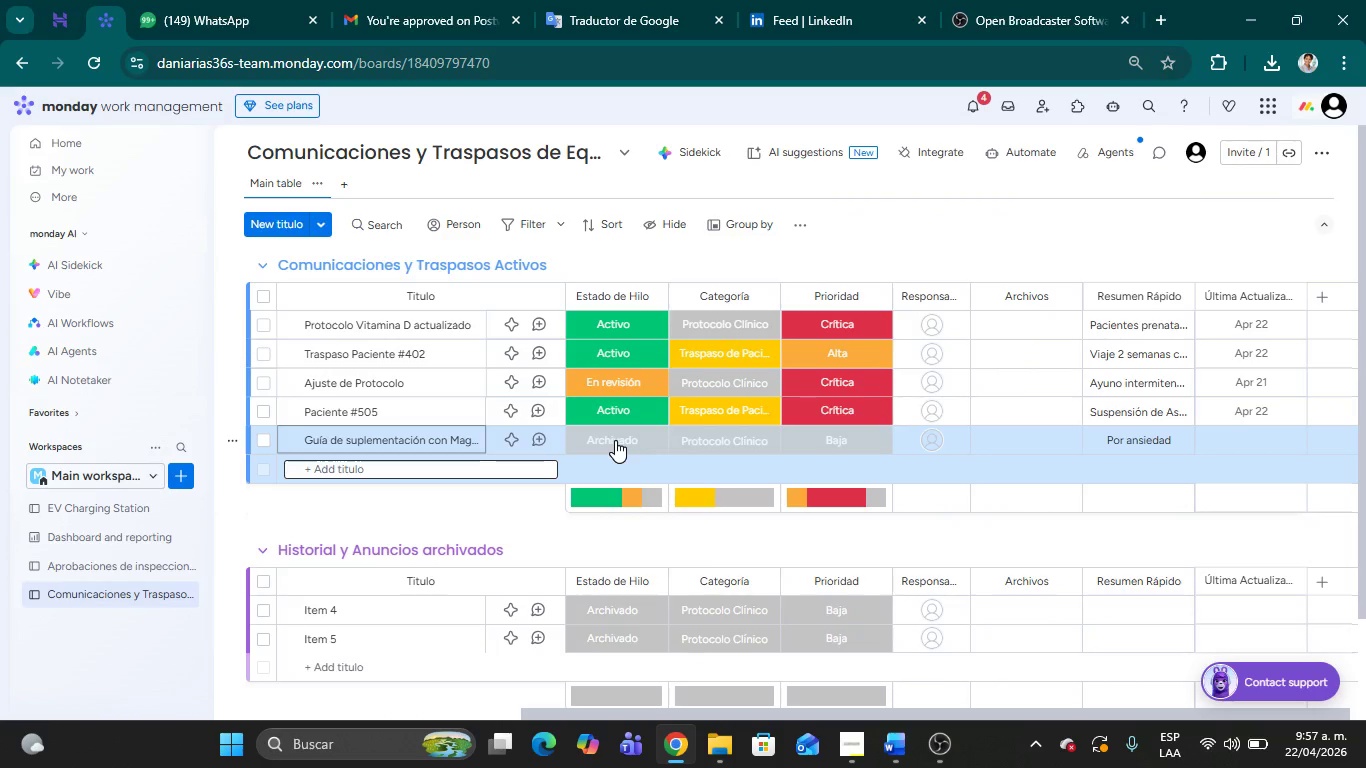 
wait(6.14)
 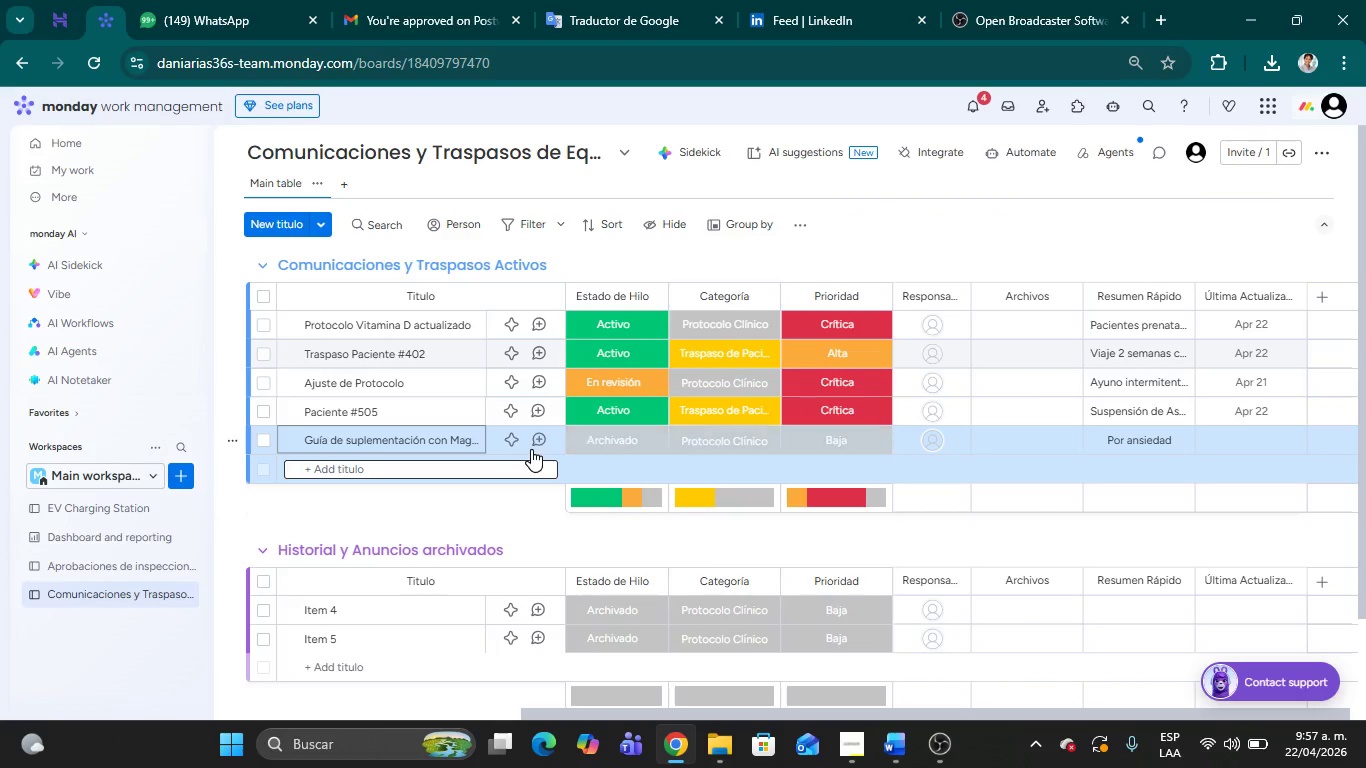 
left_click([826, 445])
 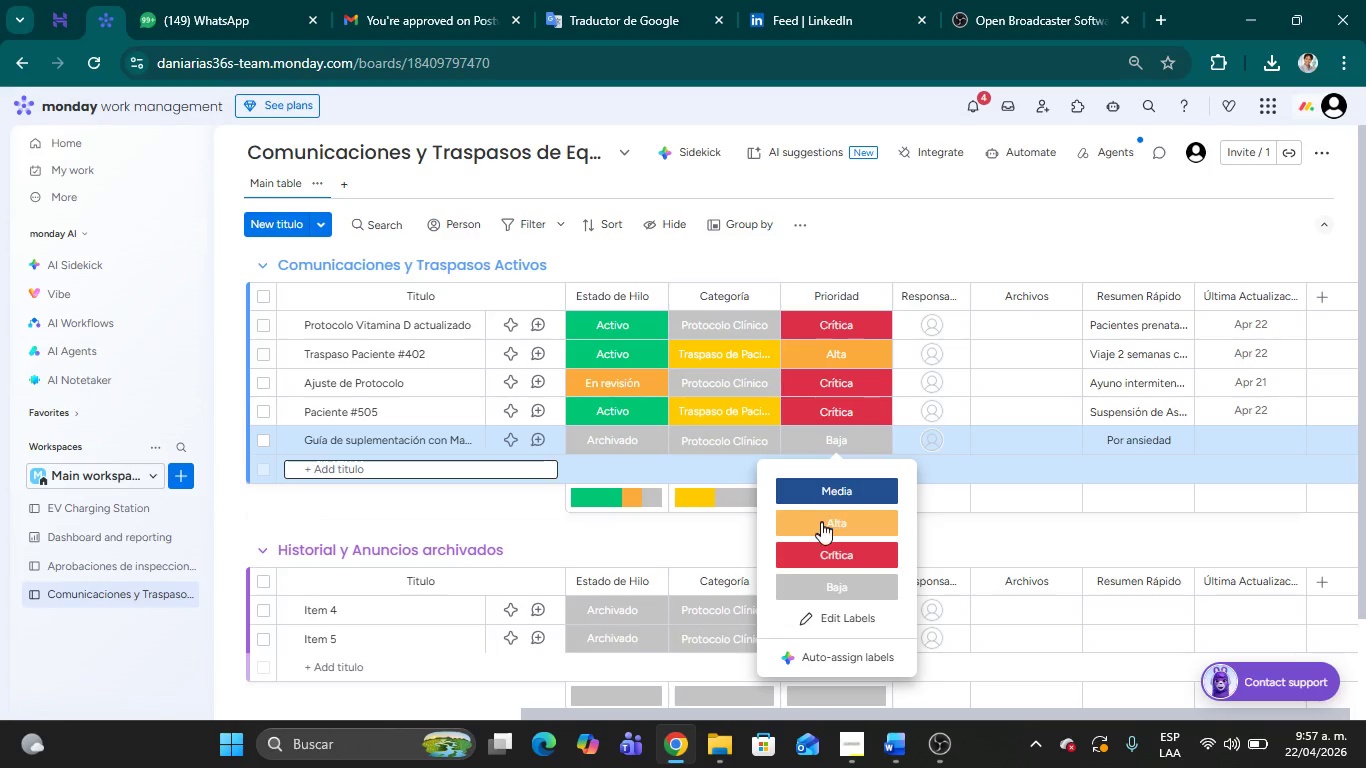 
left_click([821, 522])
 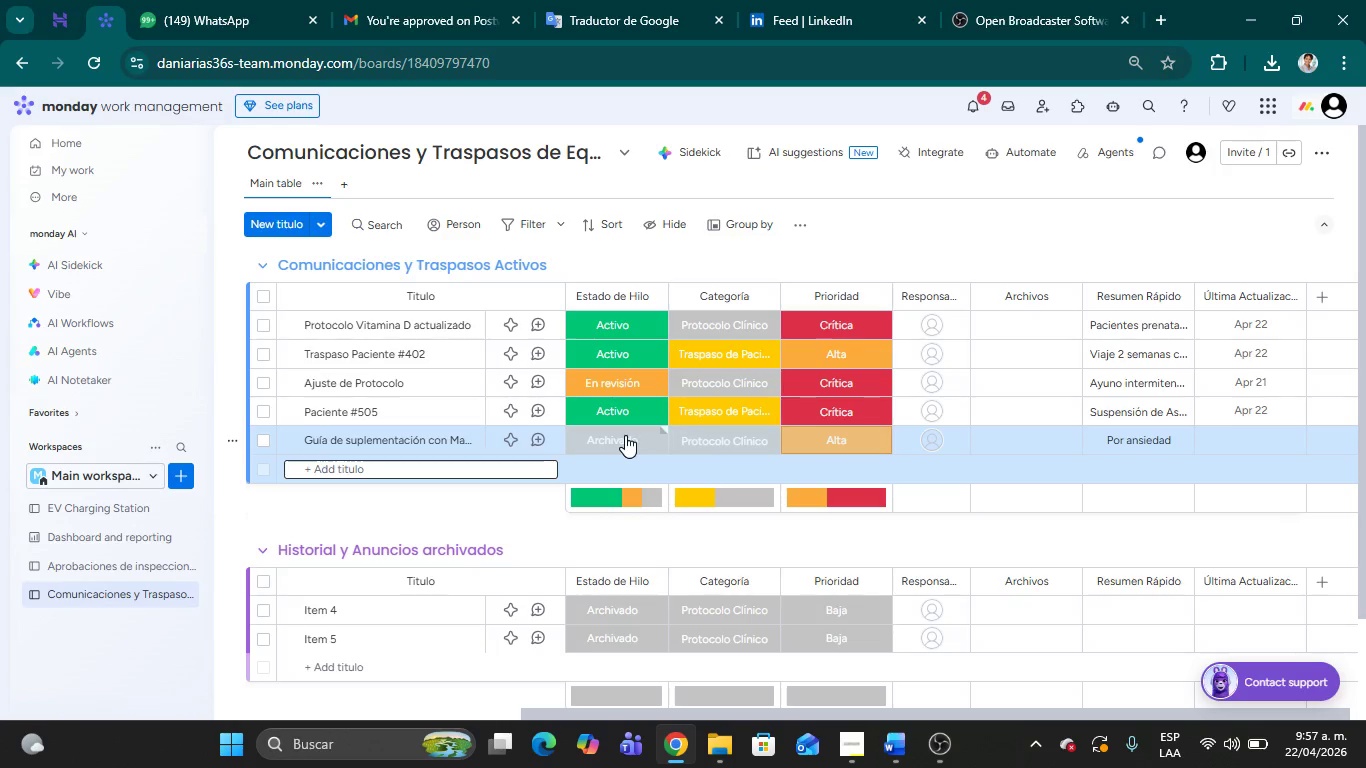 
left_click([625, 435])
 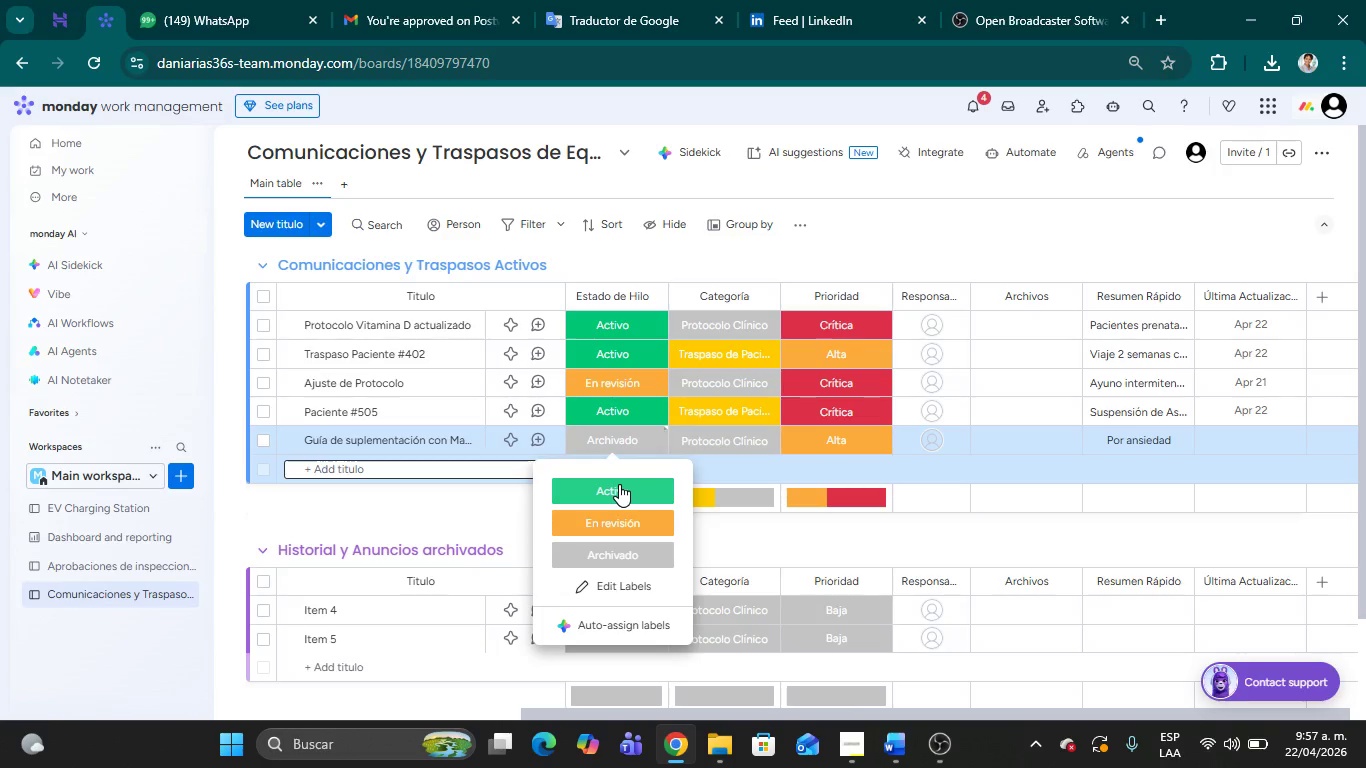 
left_click([619, 484])
 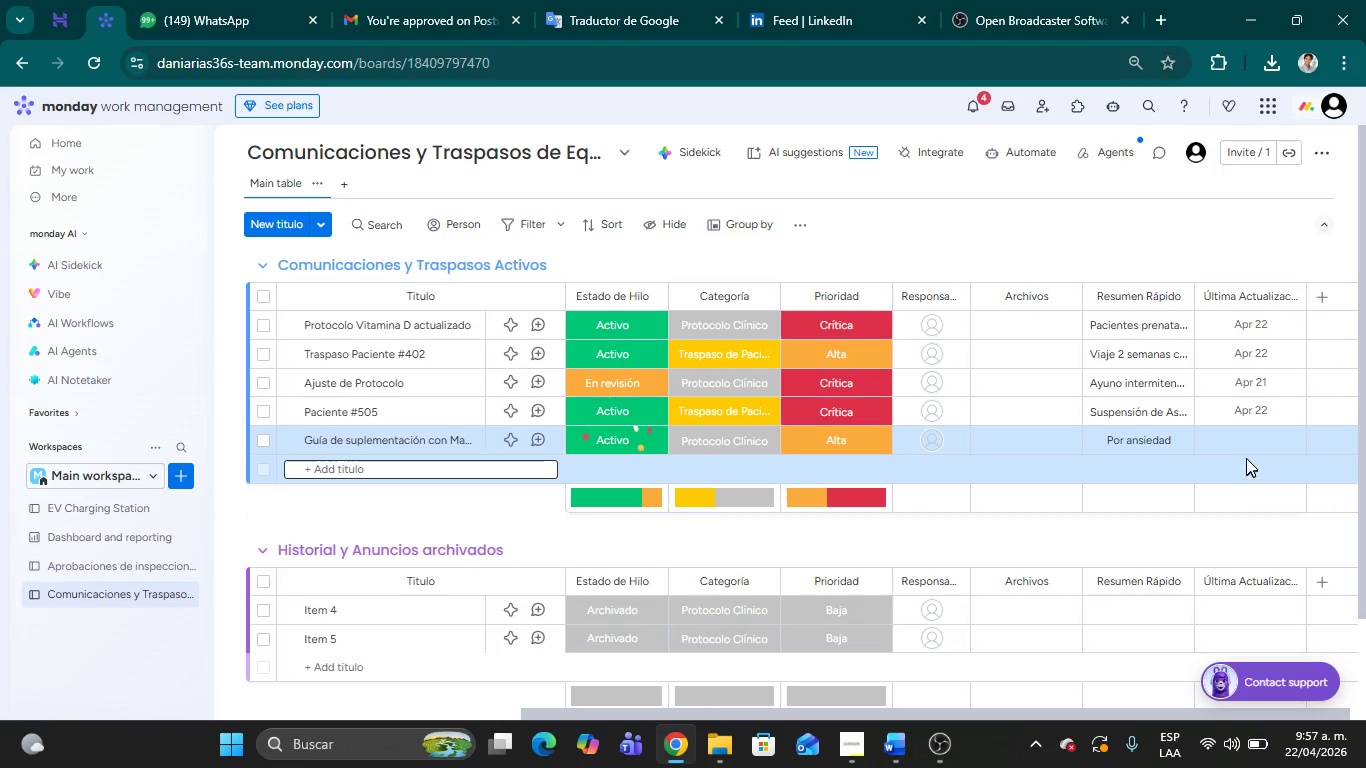 
left_click([1237, 442])
 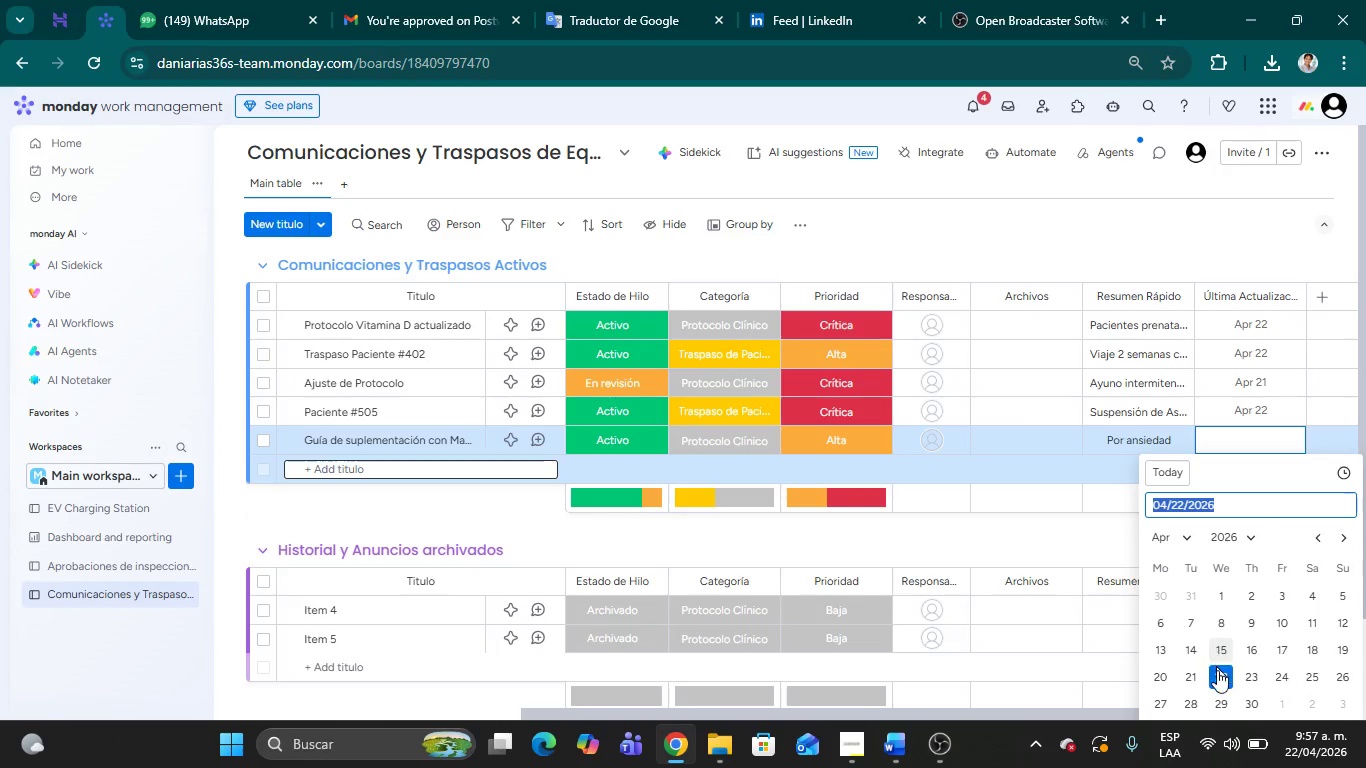 
left_click([1217, 672])
 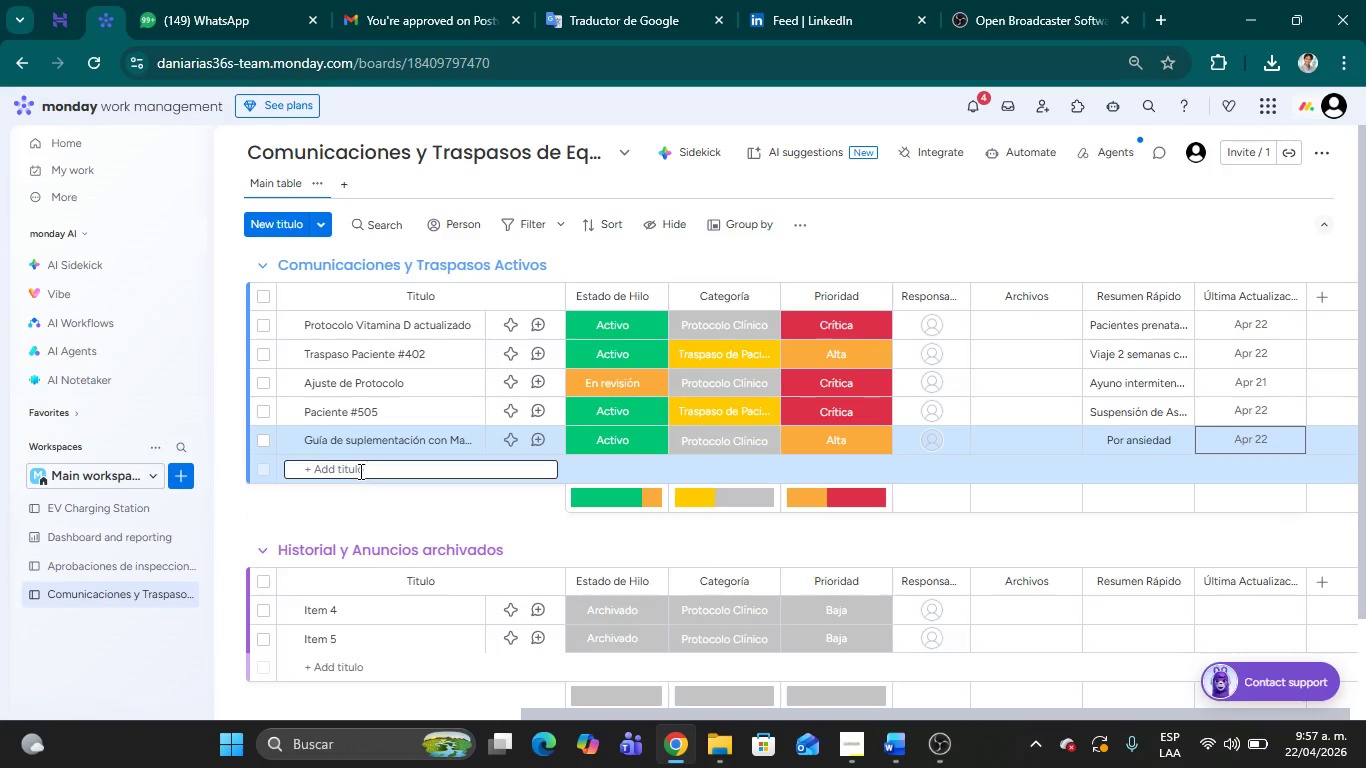 
wait(5.74)
 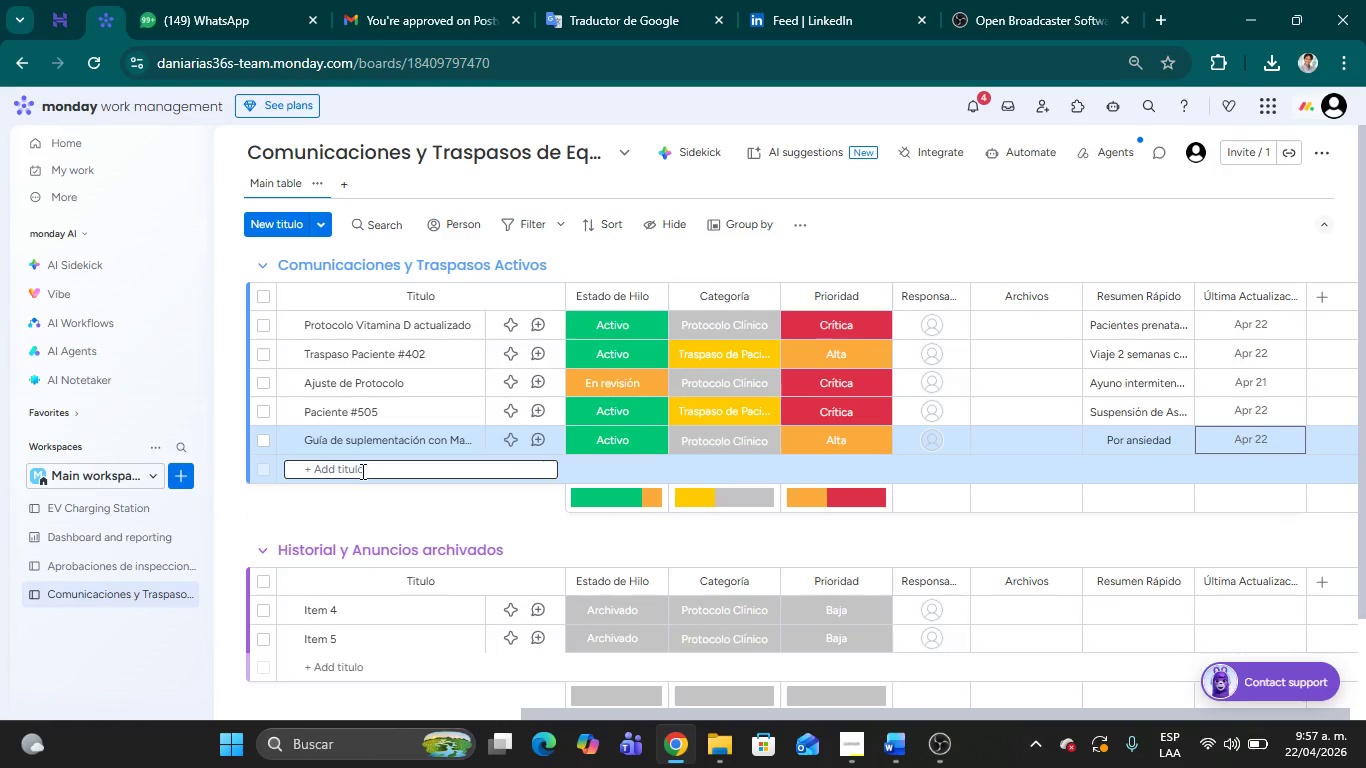 
left_click([359, 471])
 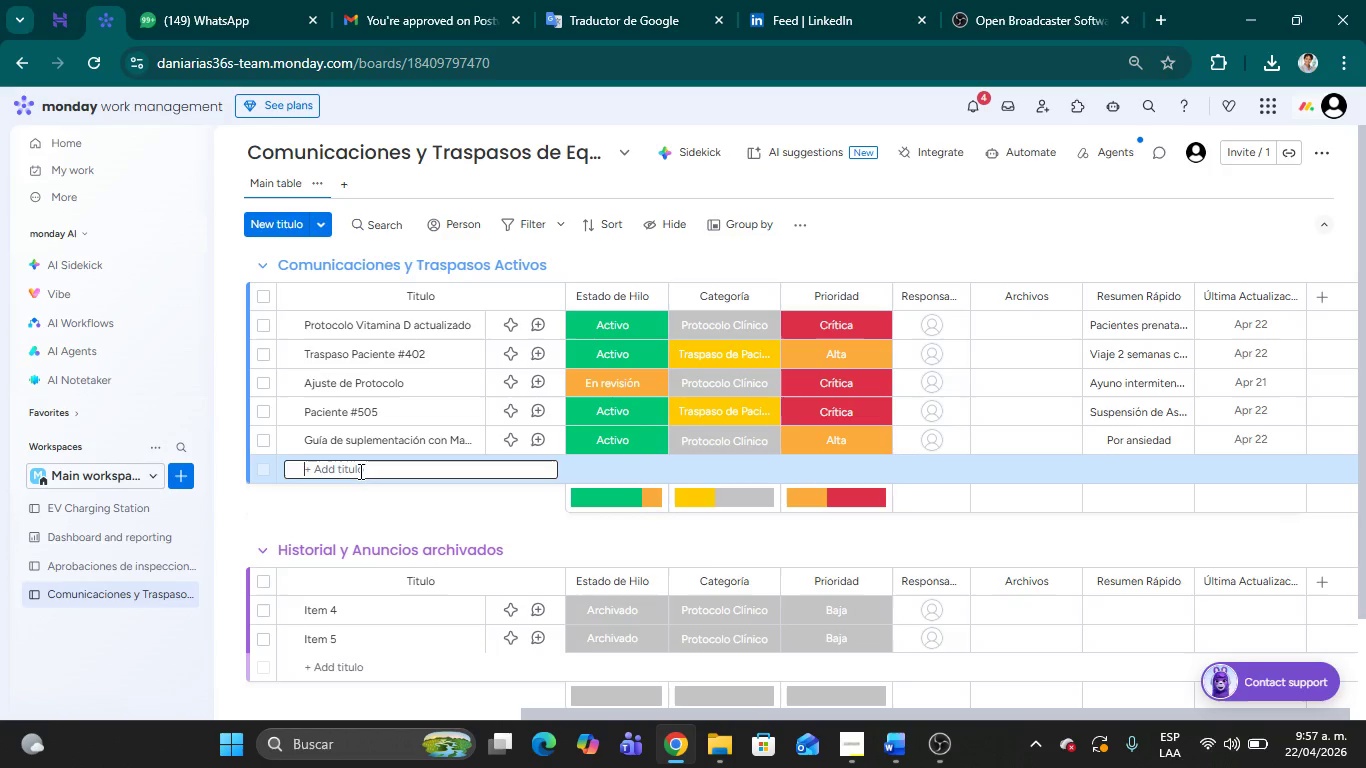 
type(Mantenimeint)
key(Backspace)
key(Backspace)
key(Backspace)
key(Backspace)
type(iento )
 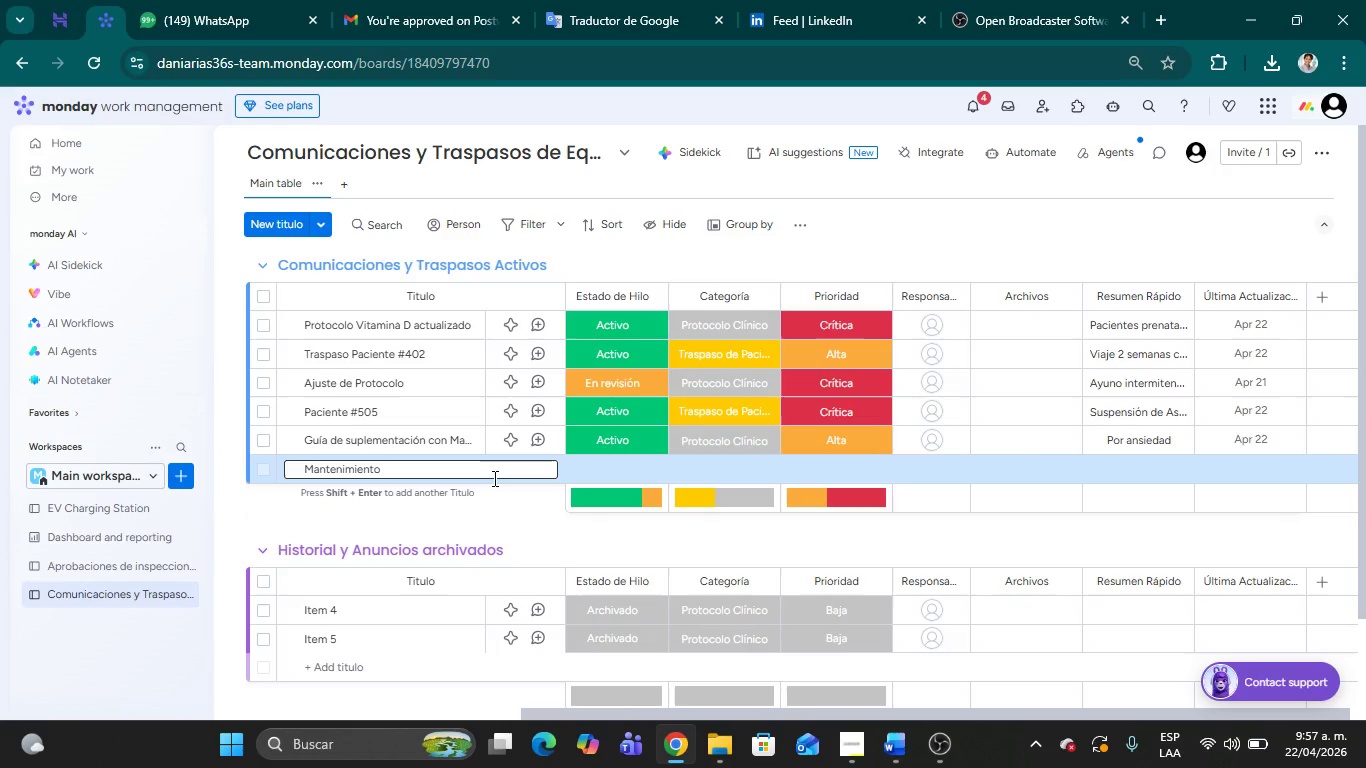 
wait(6.75)
 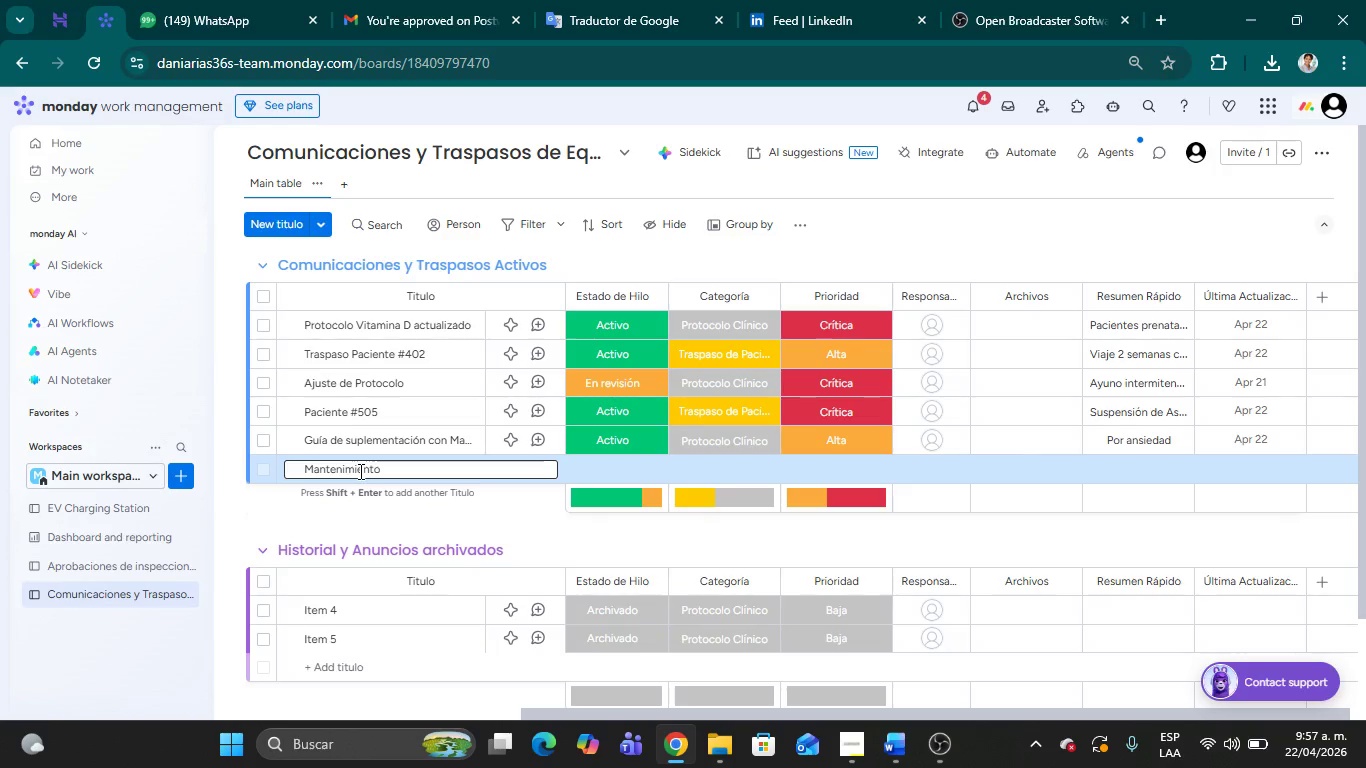 
type(Plataforma Telesalud)
 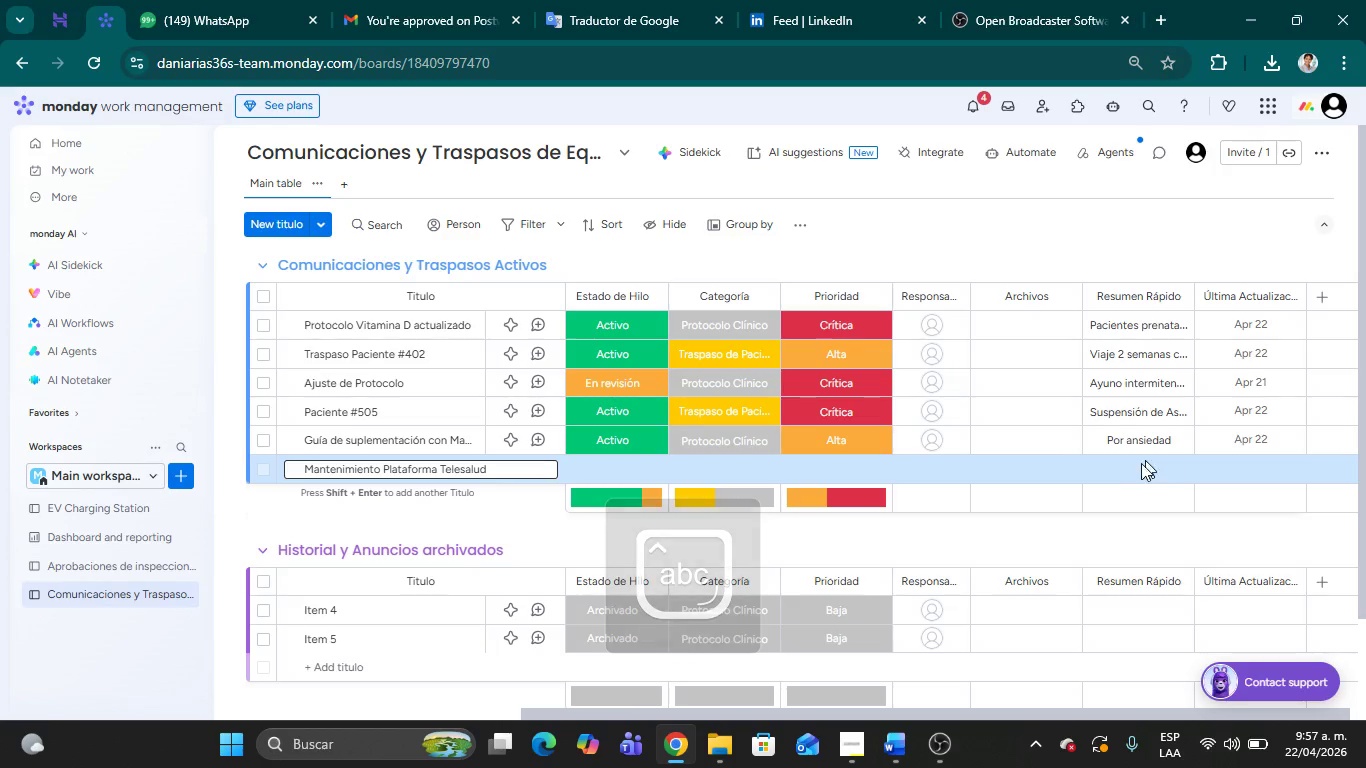 
double_click([1121, 471])
 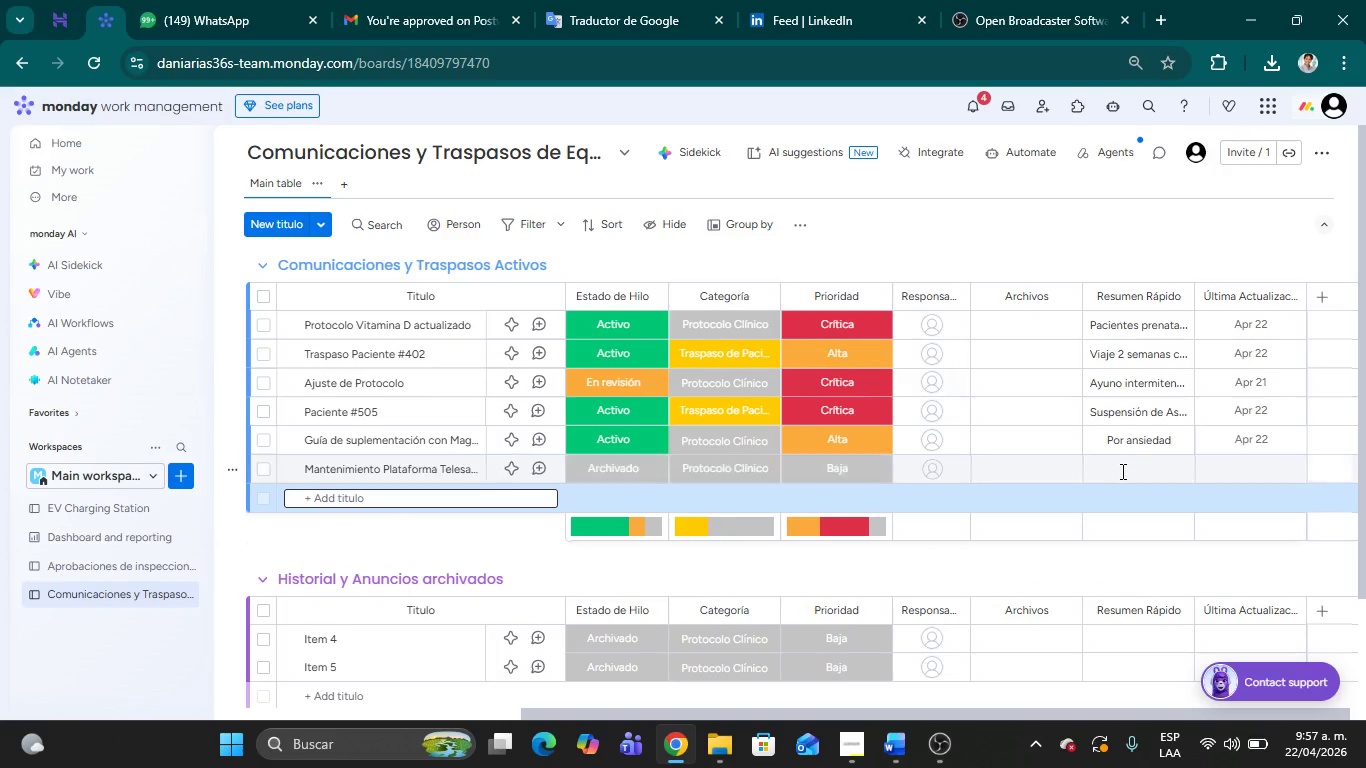 
left_click([1121, 471])
 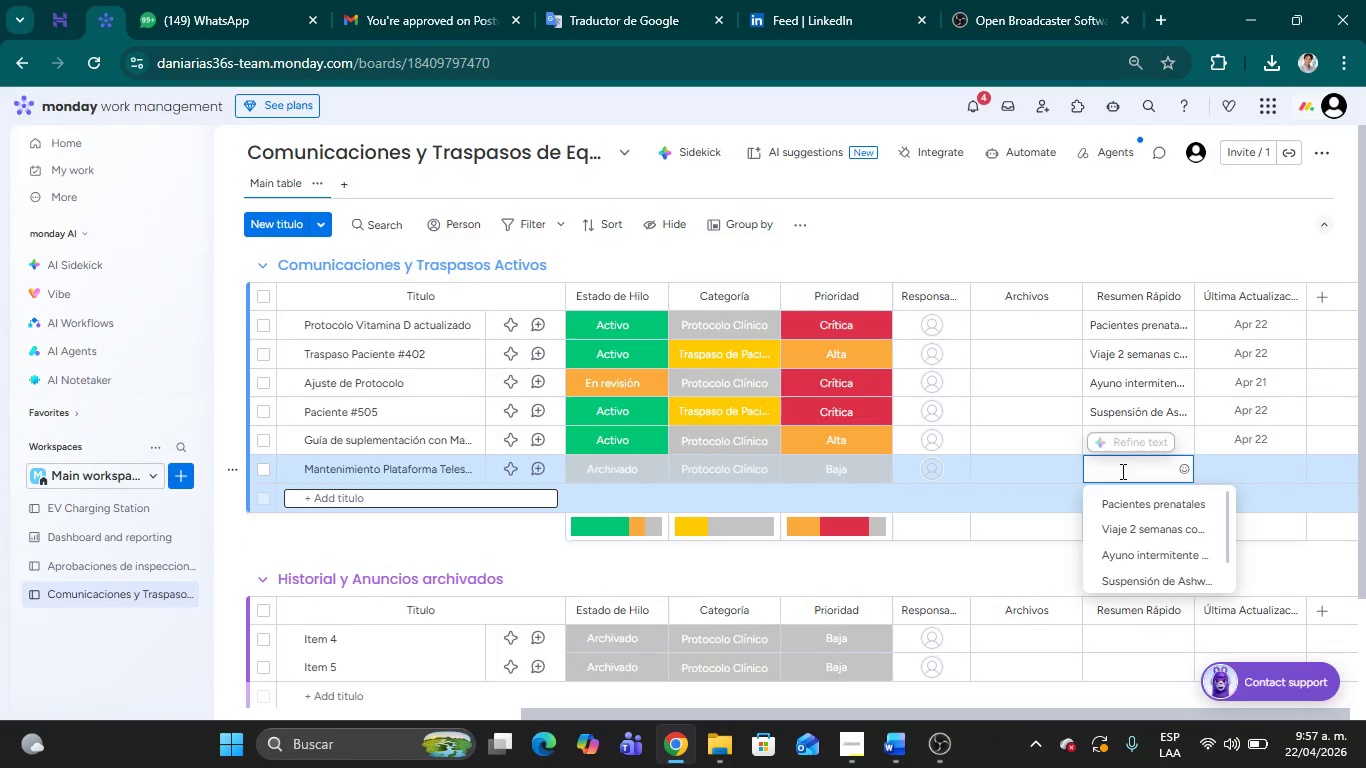 
type(Viernes 10 pm)
key(Backspace)
key(Backspace)
type(PM)
 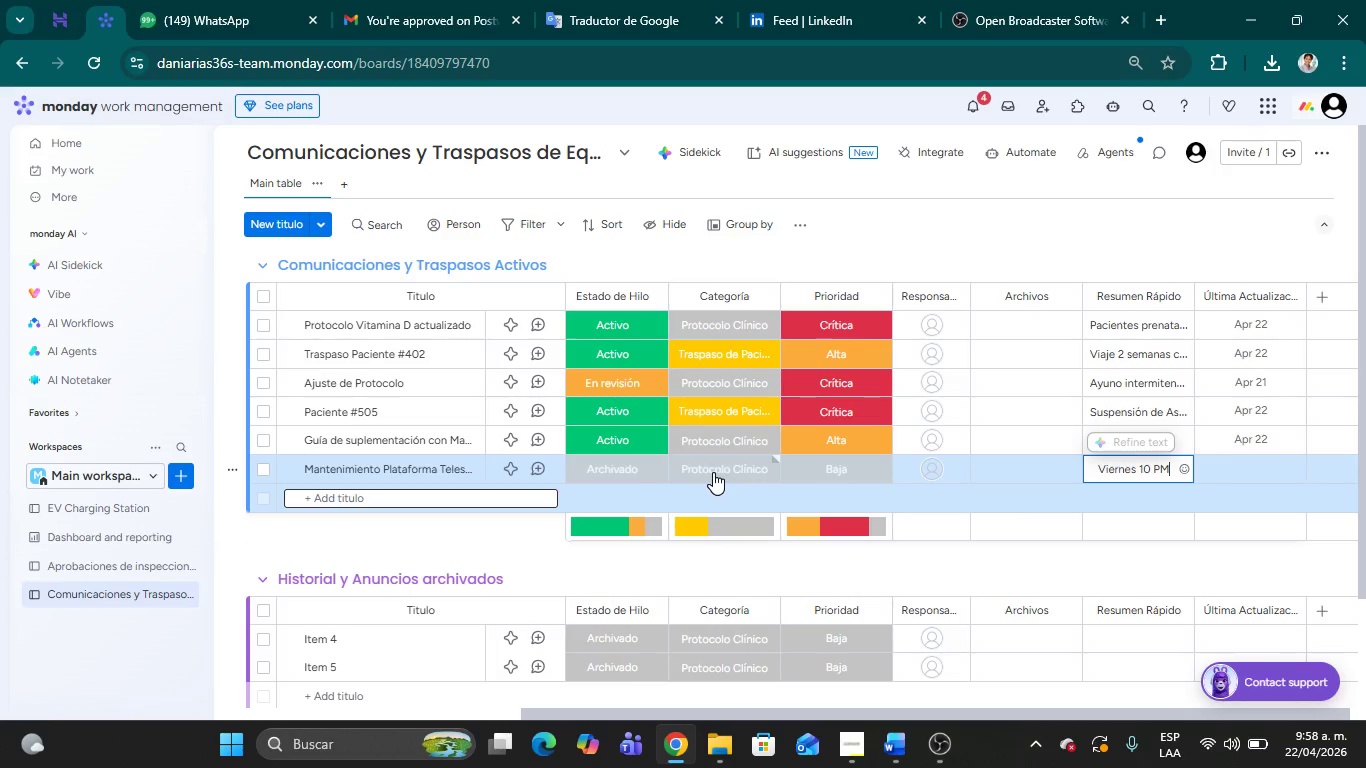 
wait(6.38)
 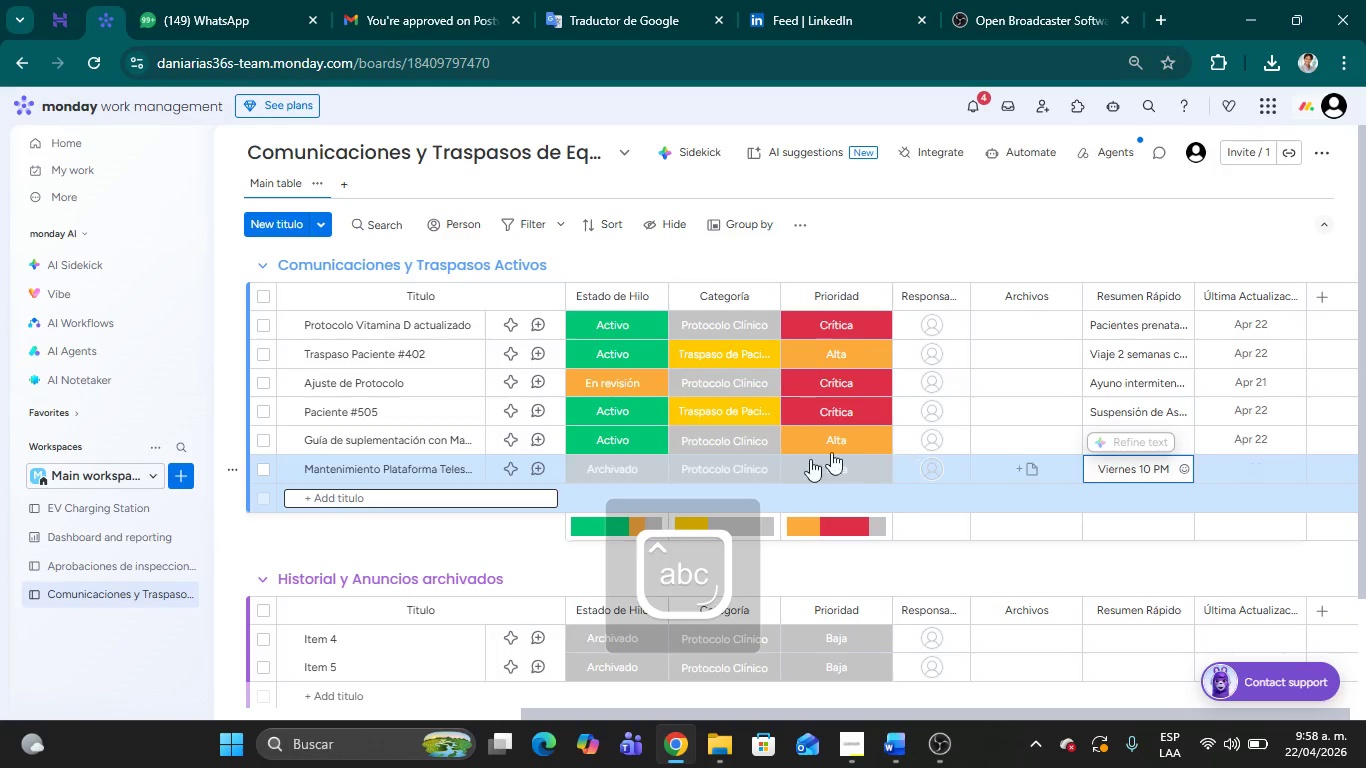 
left_click([713, 472])
 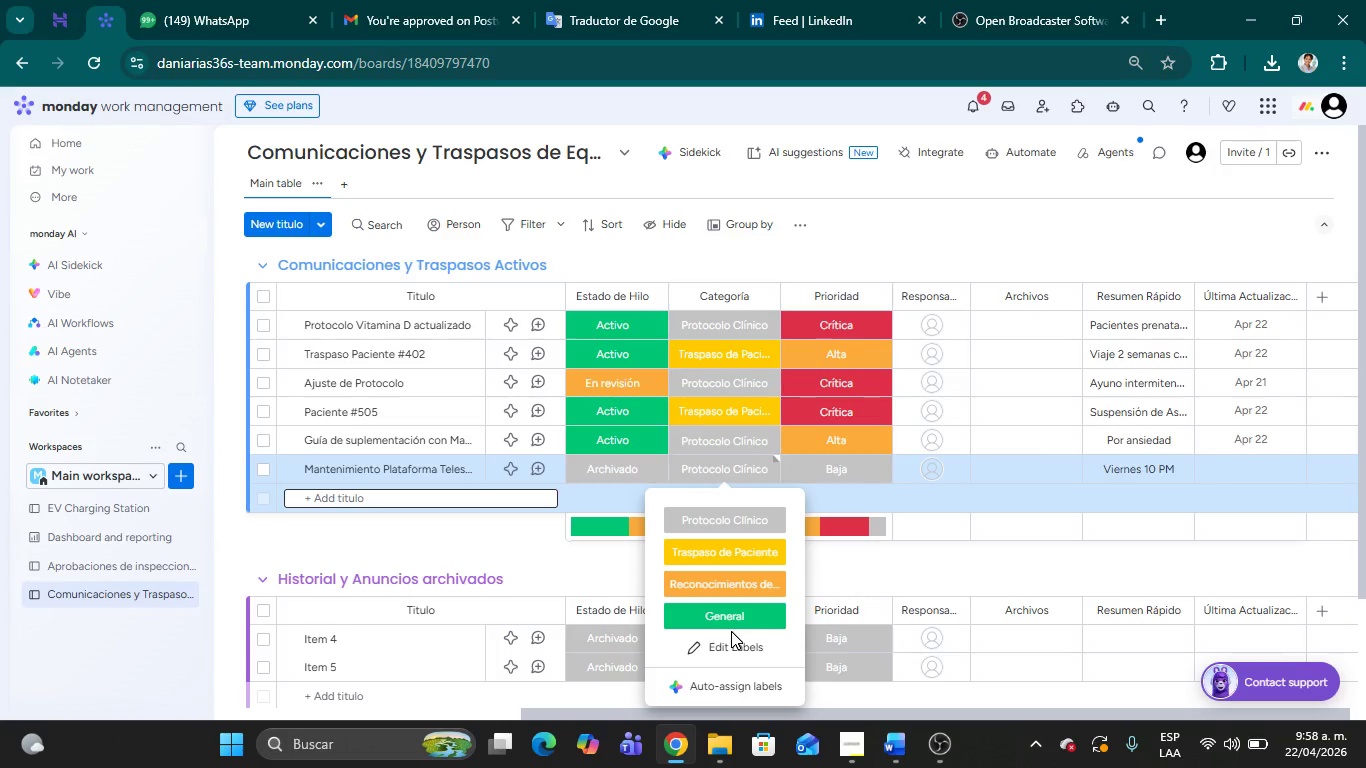 
left_click([720, 613])
 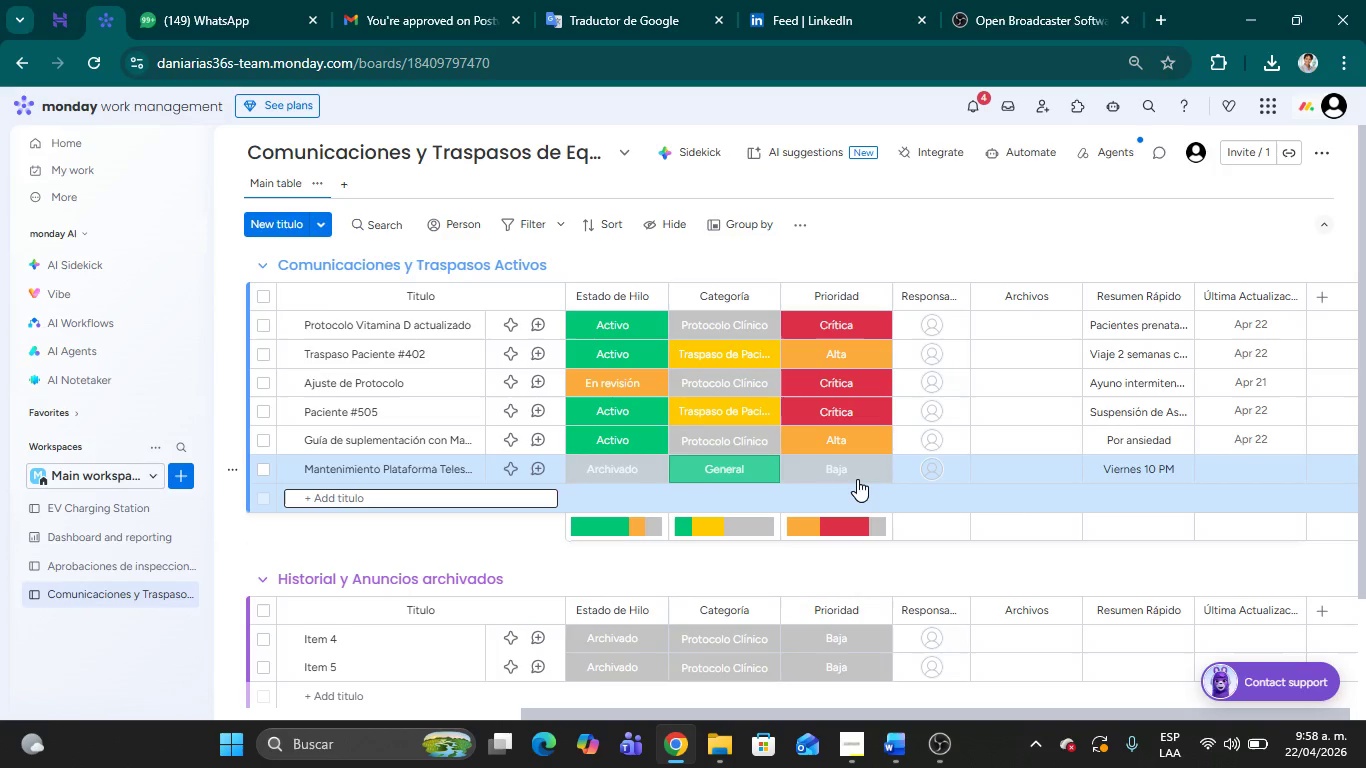 
left_click([857, 479])
 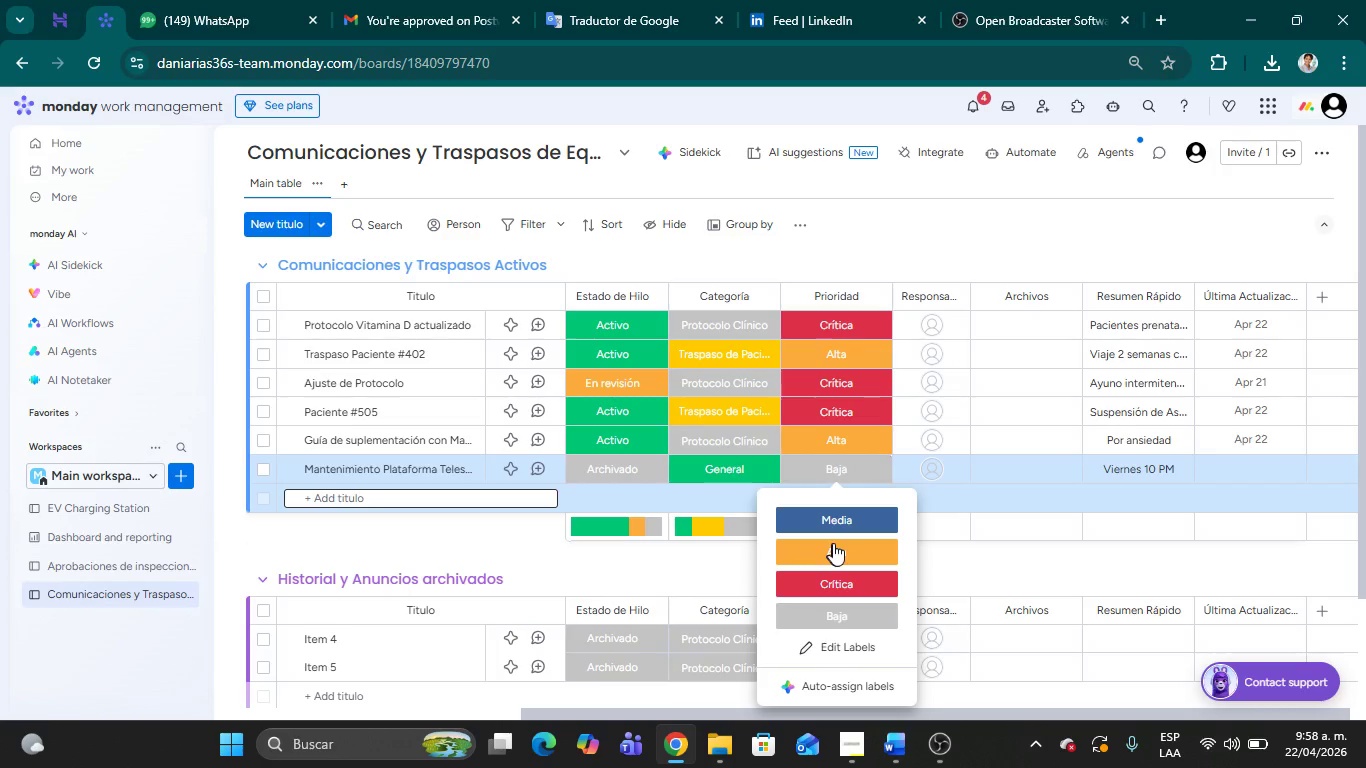 
left_click([832, 543])
 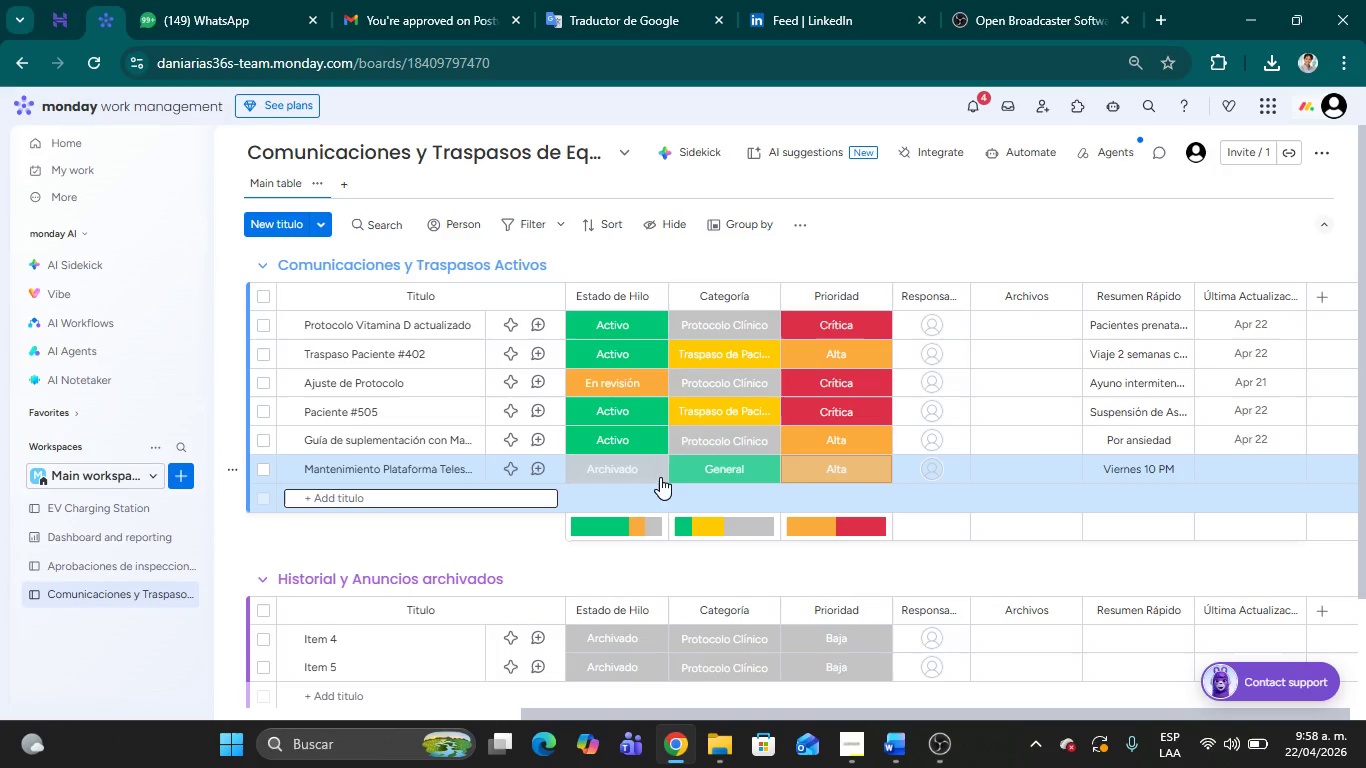 
left_click([638, 469])
 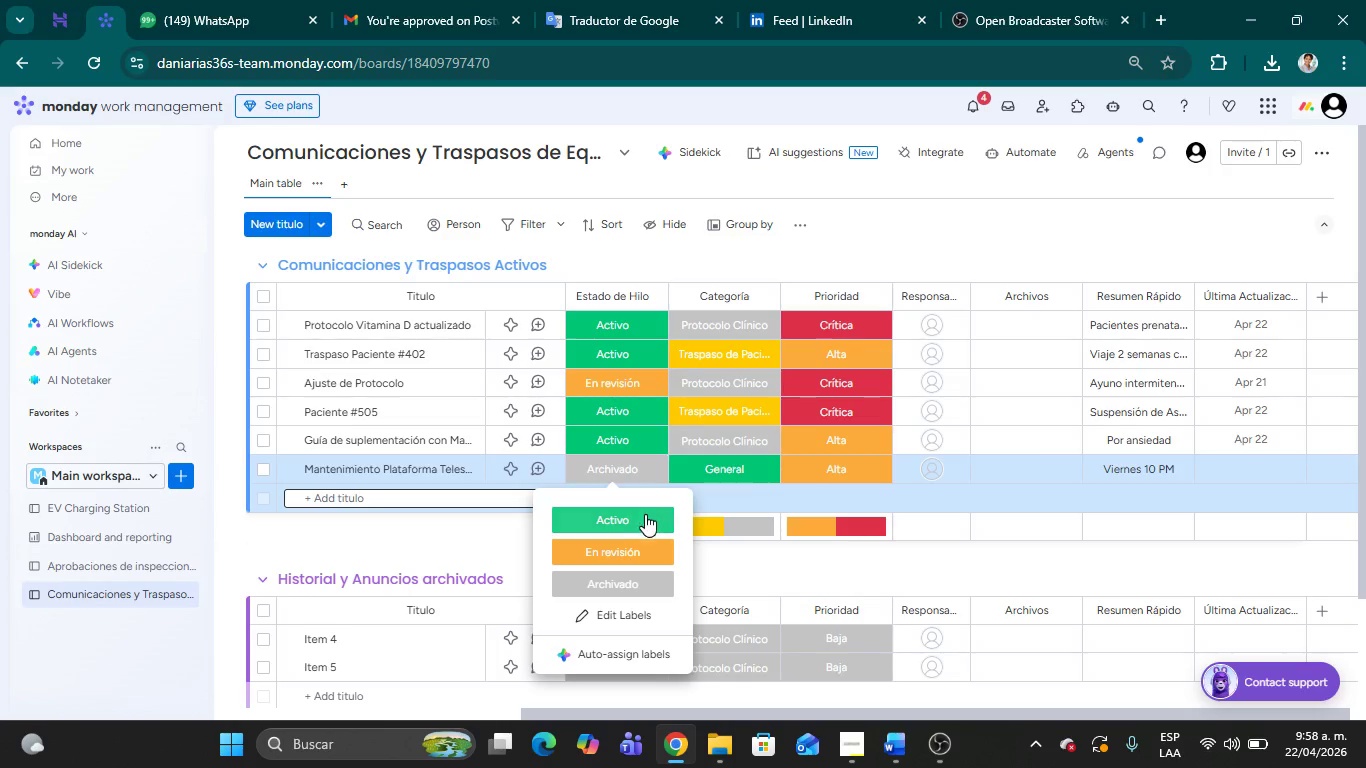 
left_click([645, 514])
 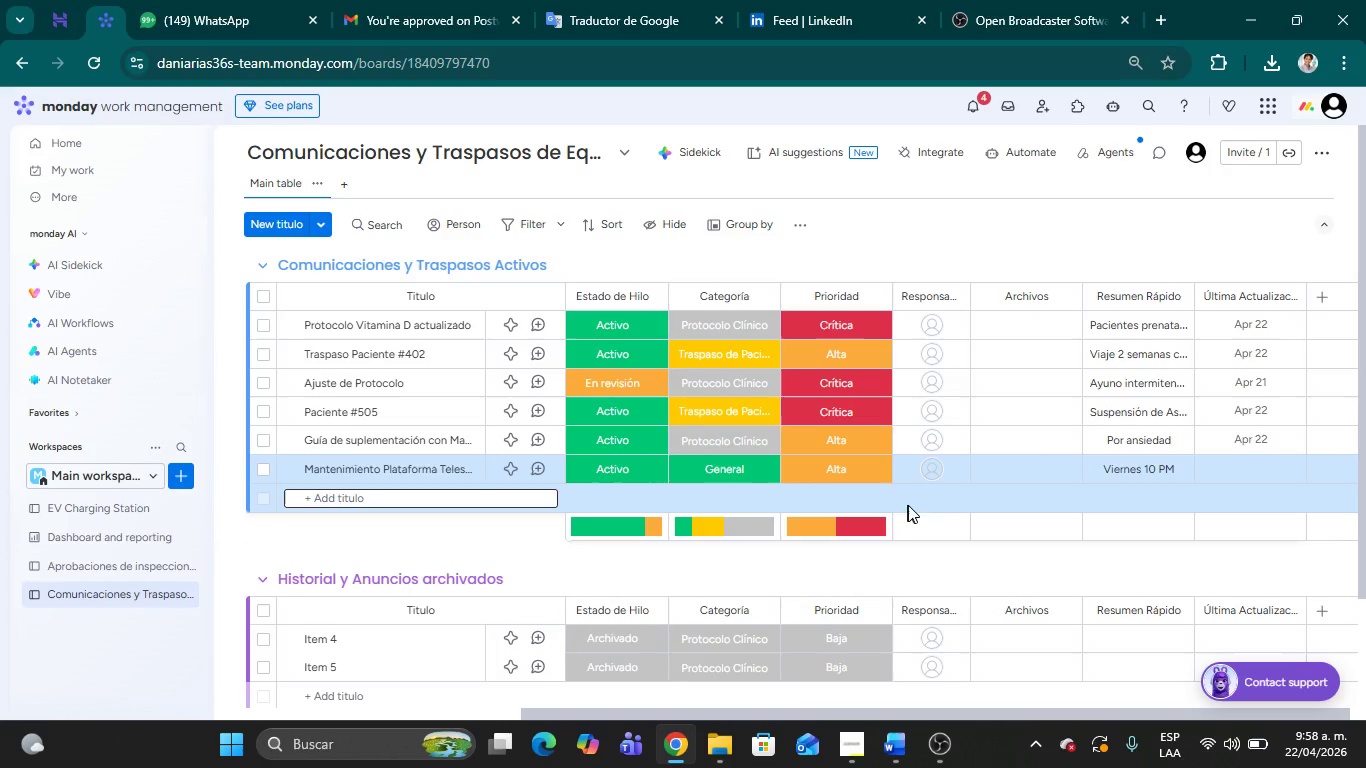 
wait(10.73)
 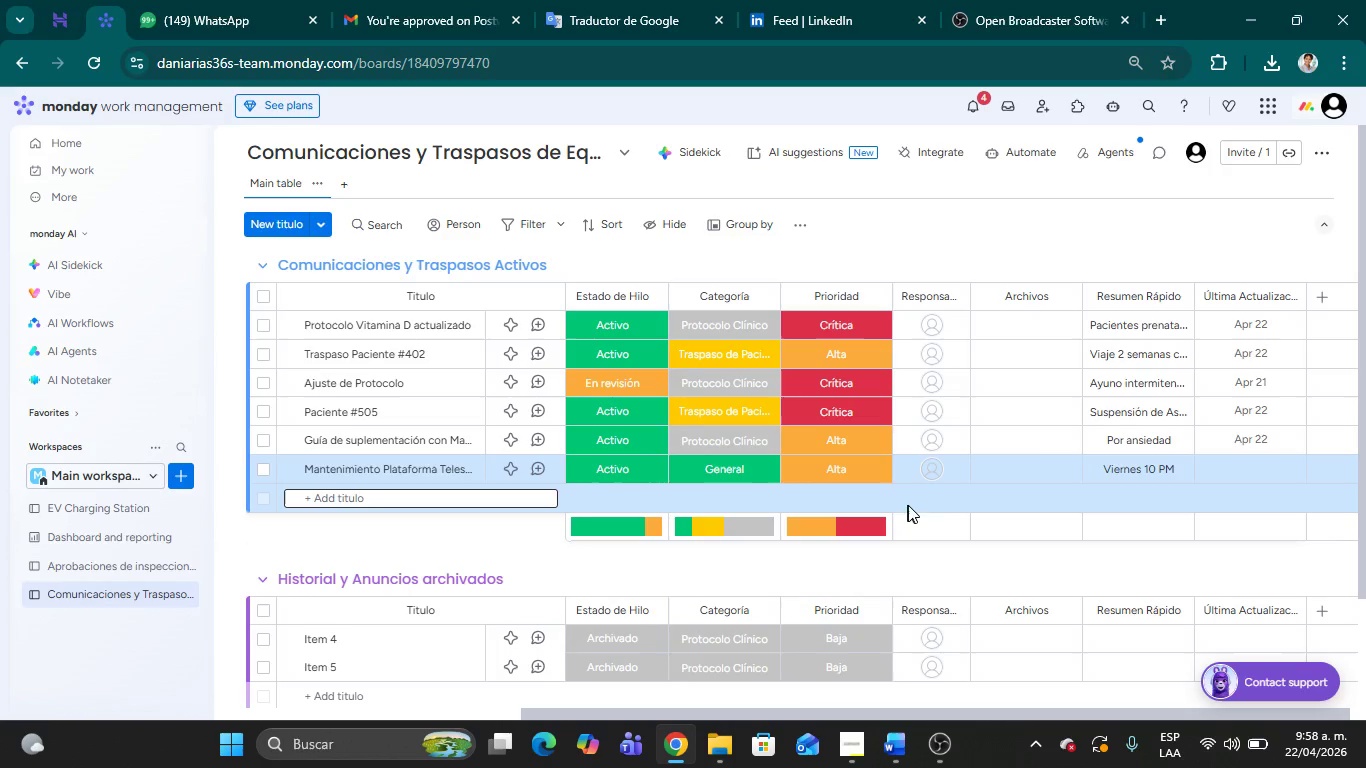 
left_click([1270, 466])
 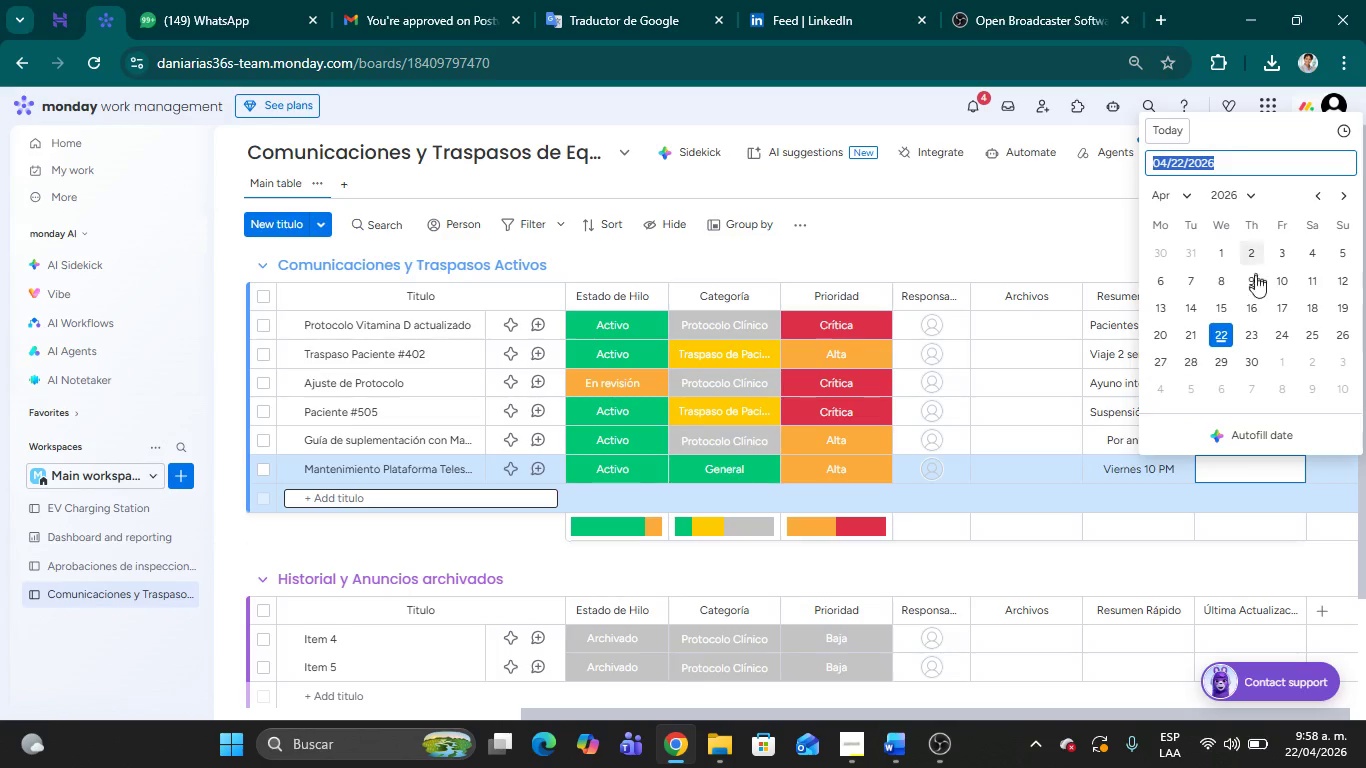 
left_click([1220, 337])
 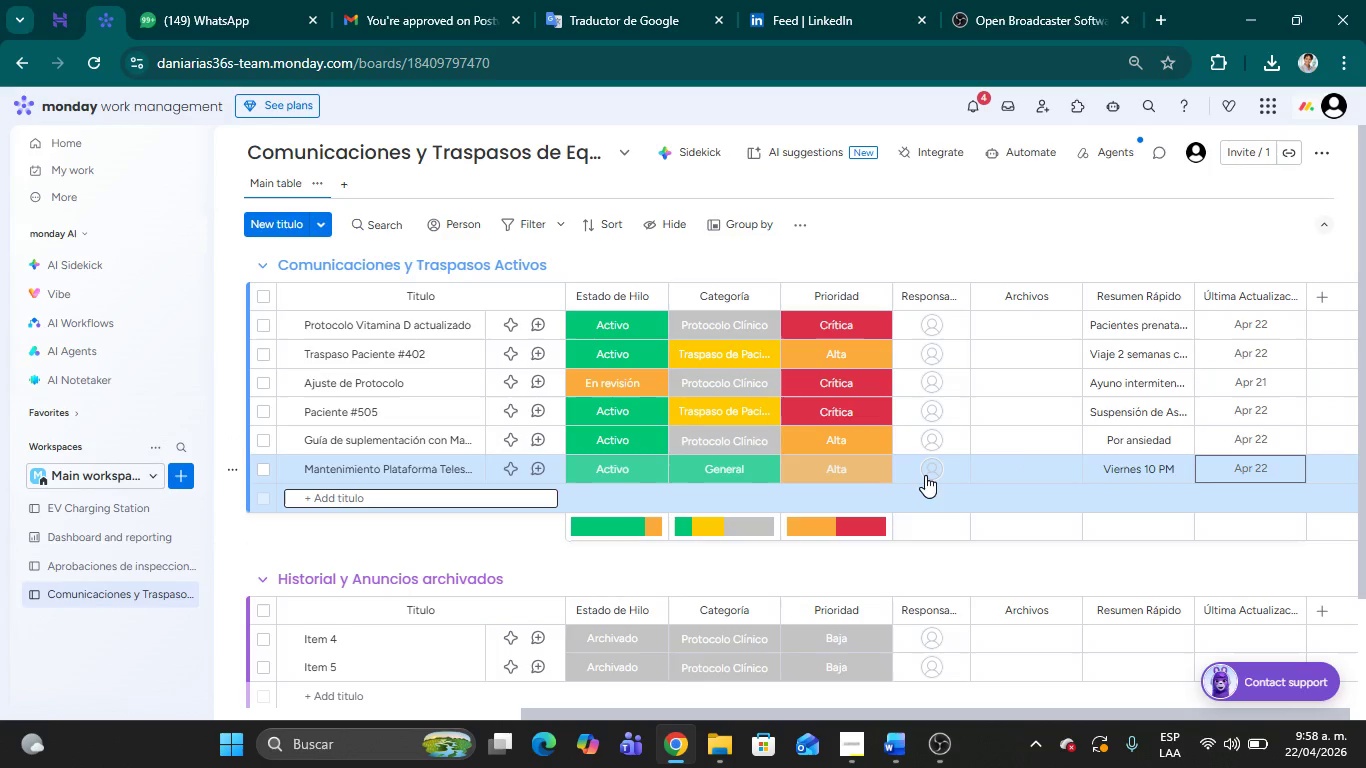 
left_click([928, 469])
 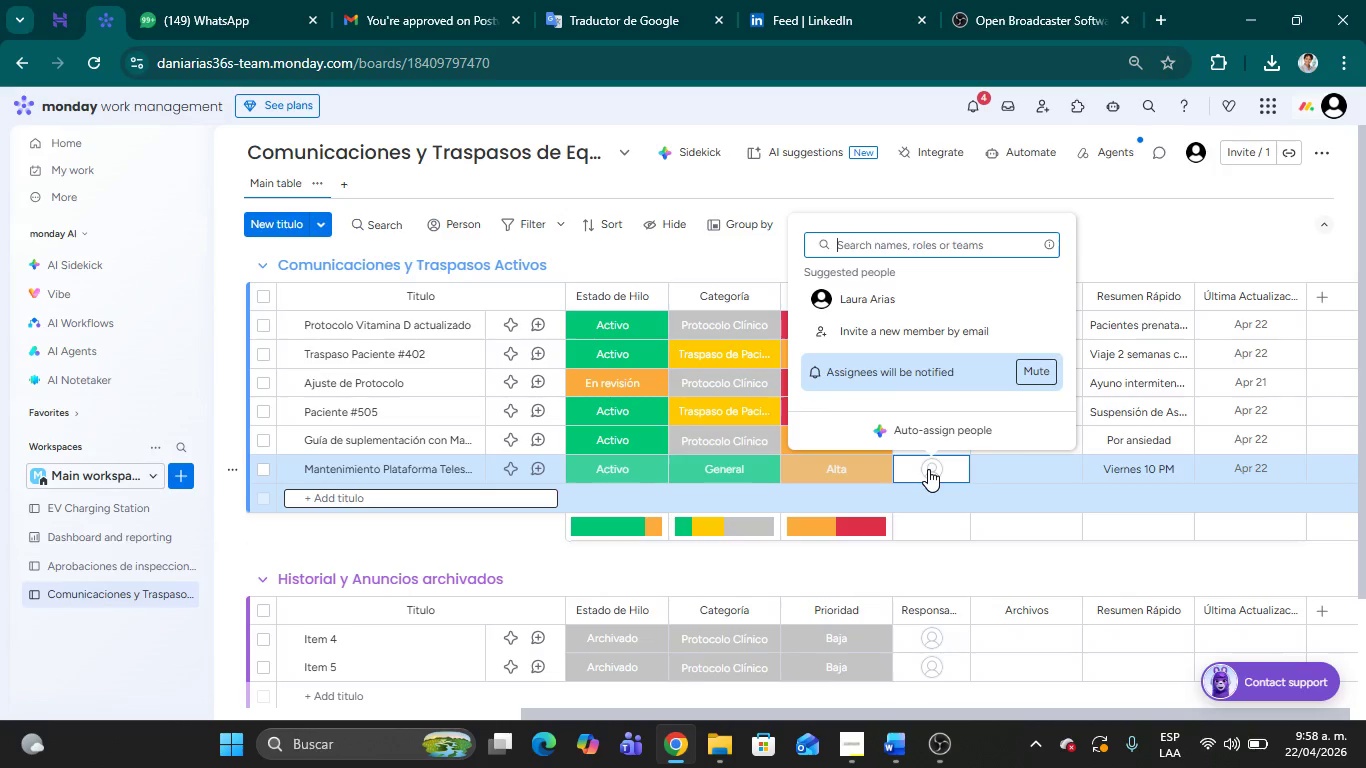 
wait(8.72)
 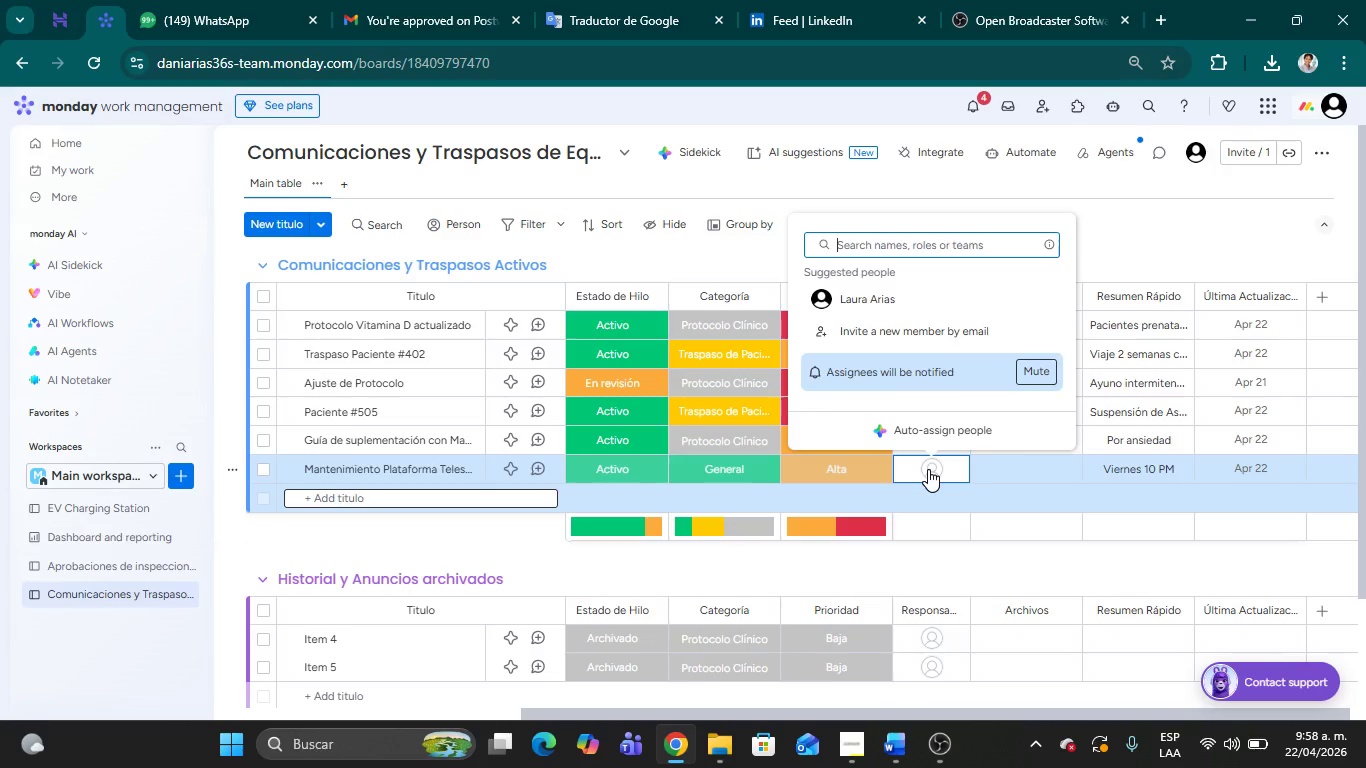 
left_click([339, 500])
 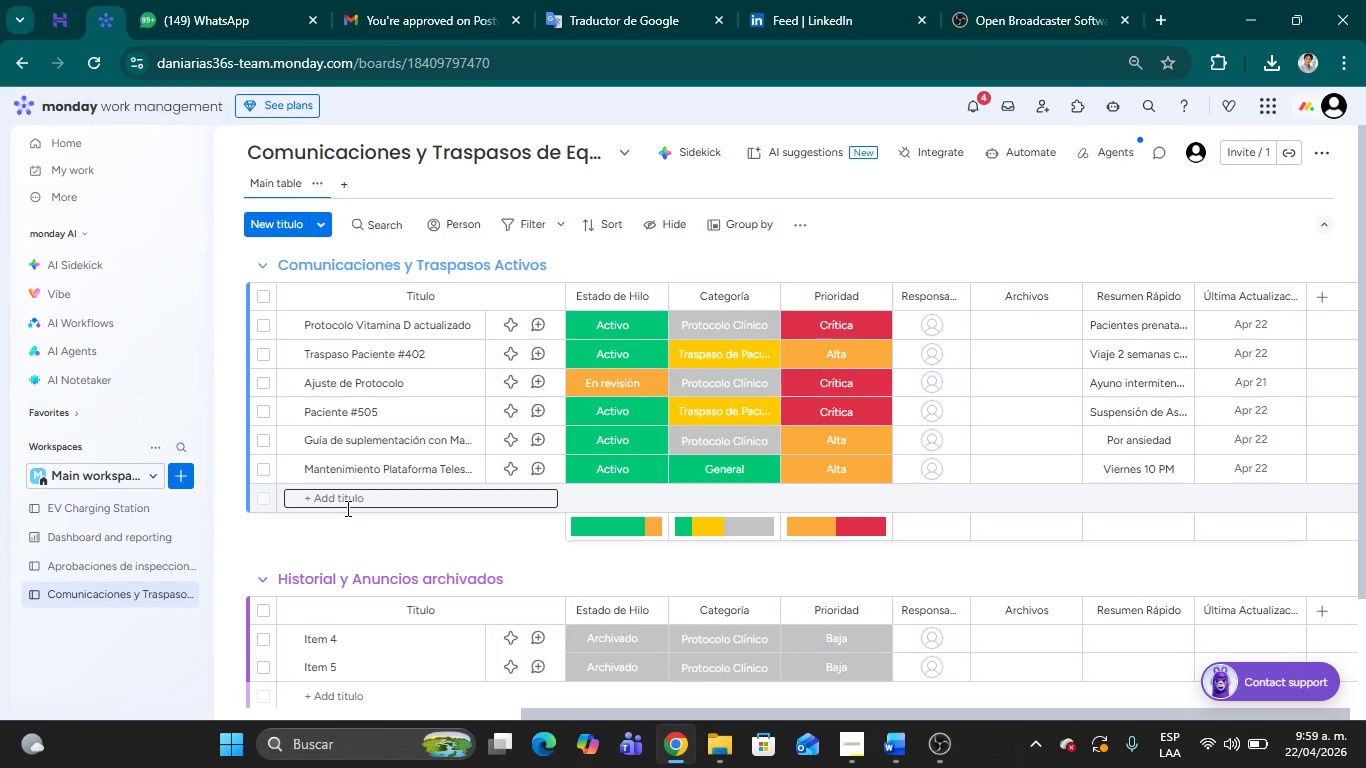 
wait(27.39)
 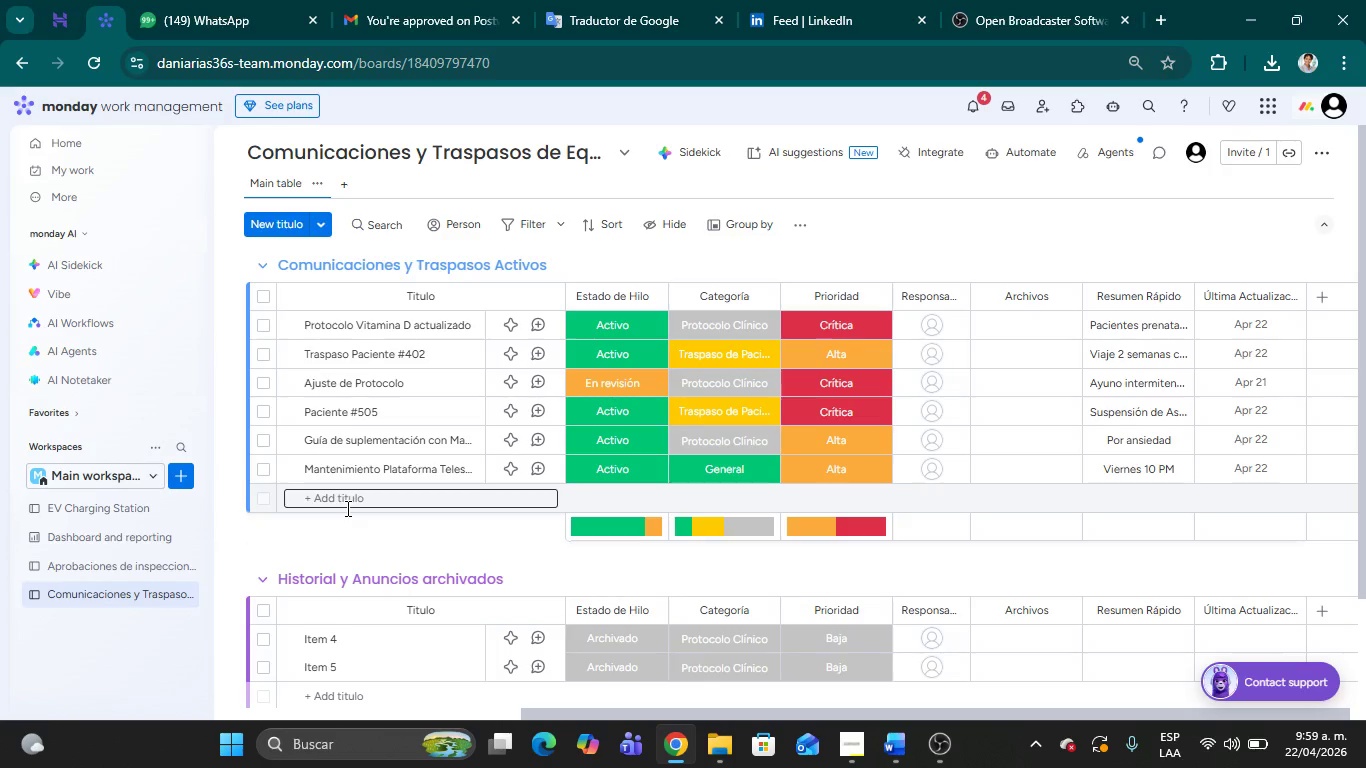 
left_click([353, 503])
 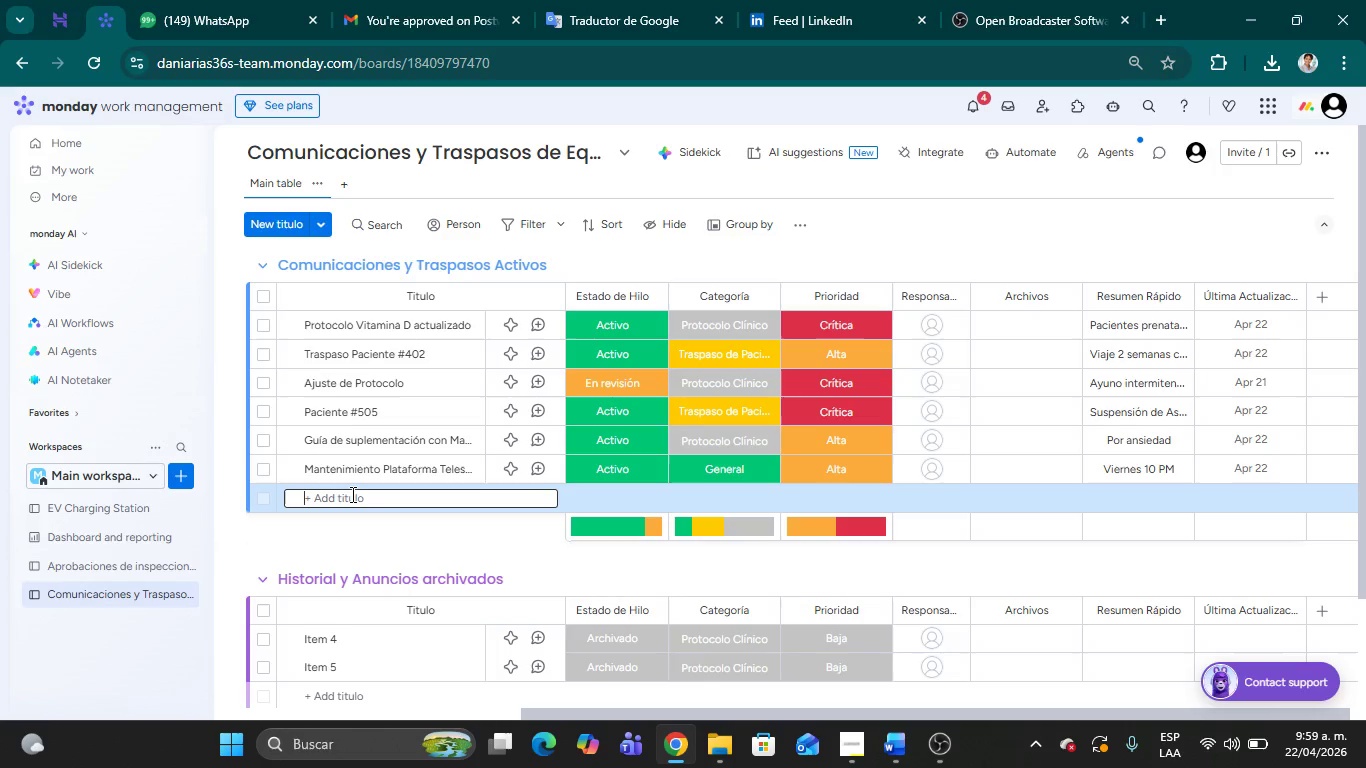 
wait(46.52)
 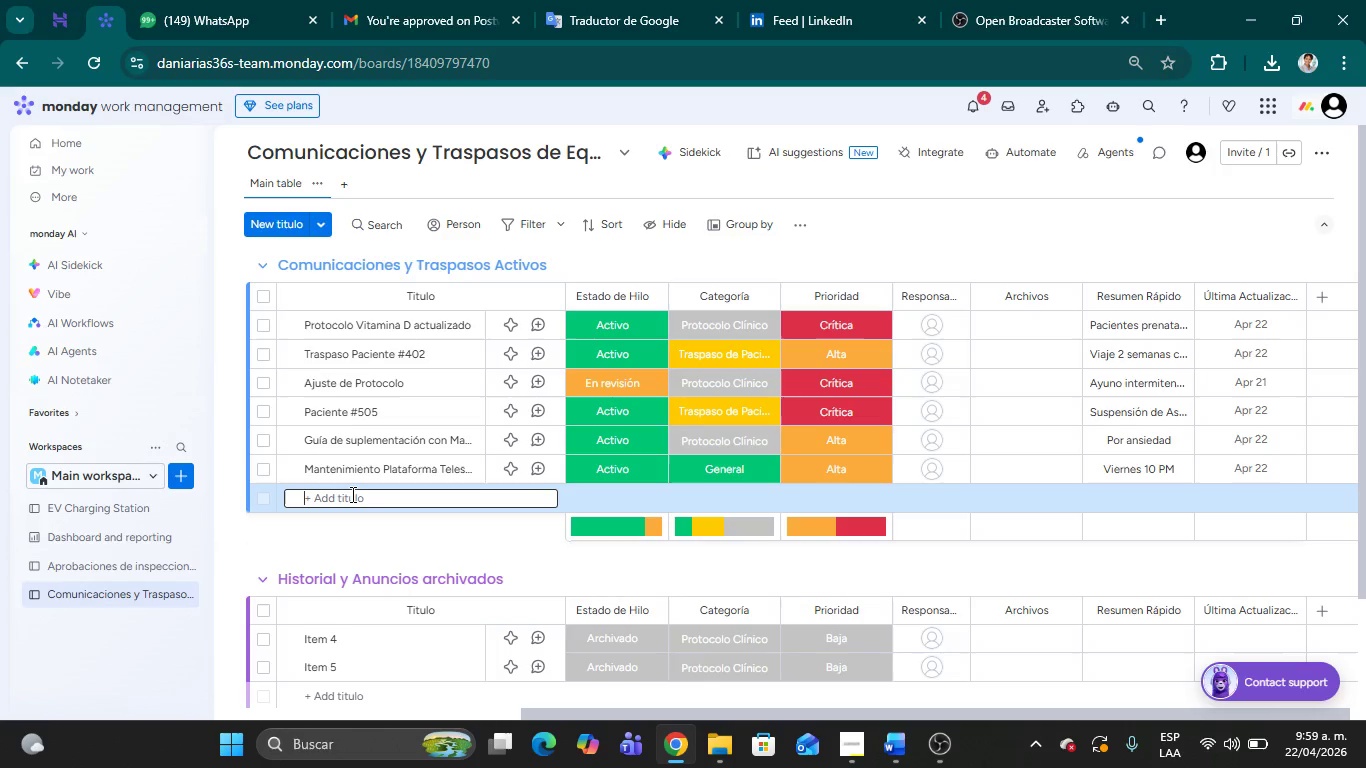 
type(Seguimietno )
key(Backspace)
key(Backspace)
key(Backspace)
key(Backspace)
type(nto )
 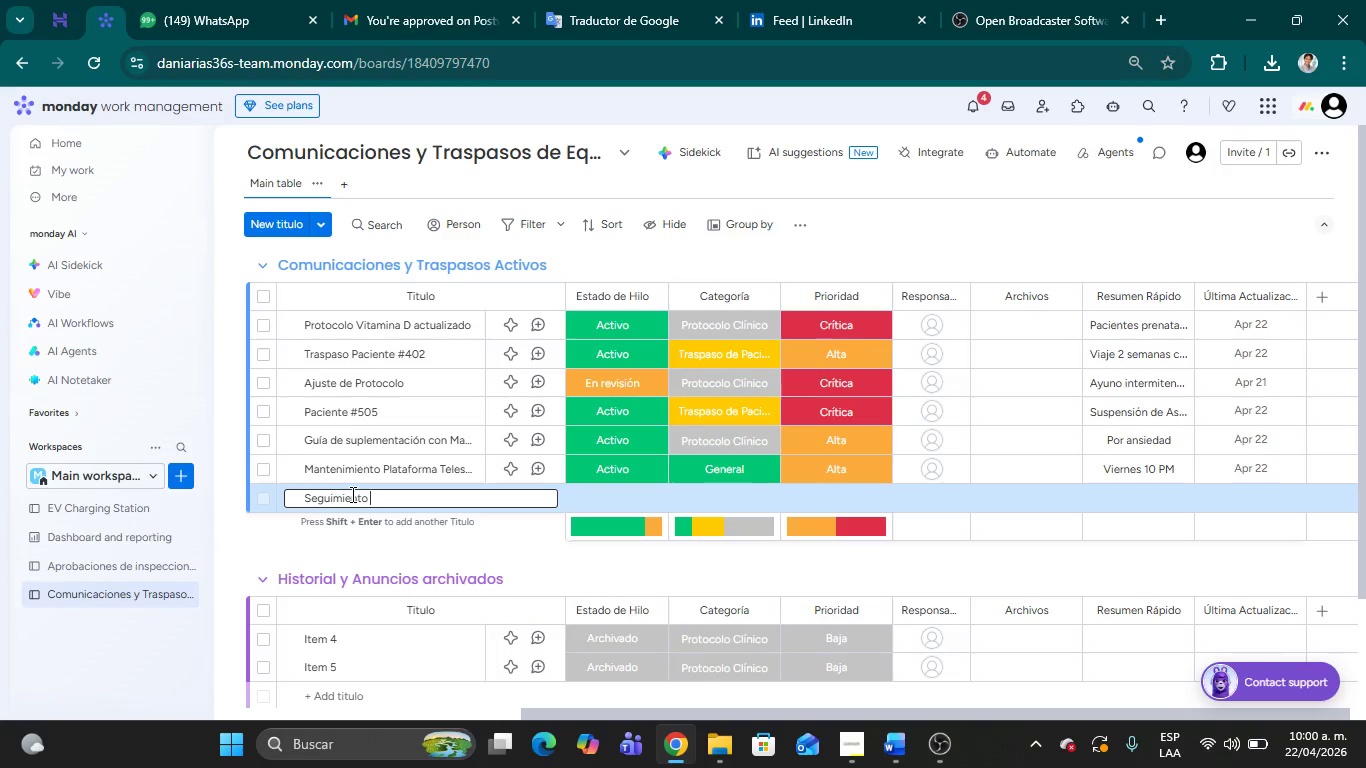 
type(#388)
 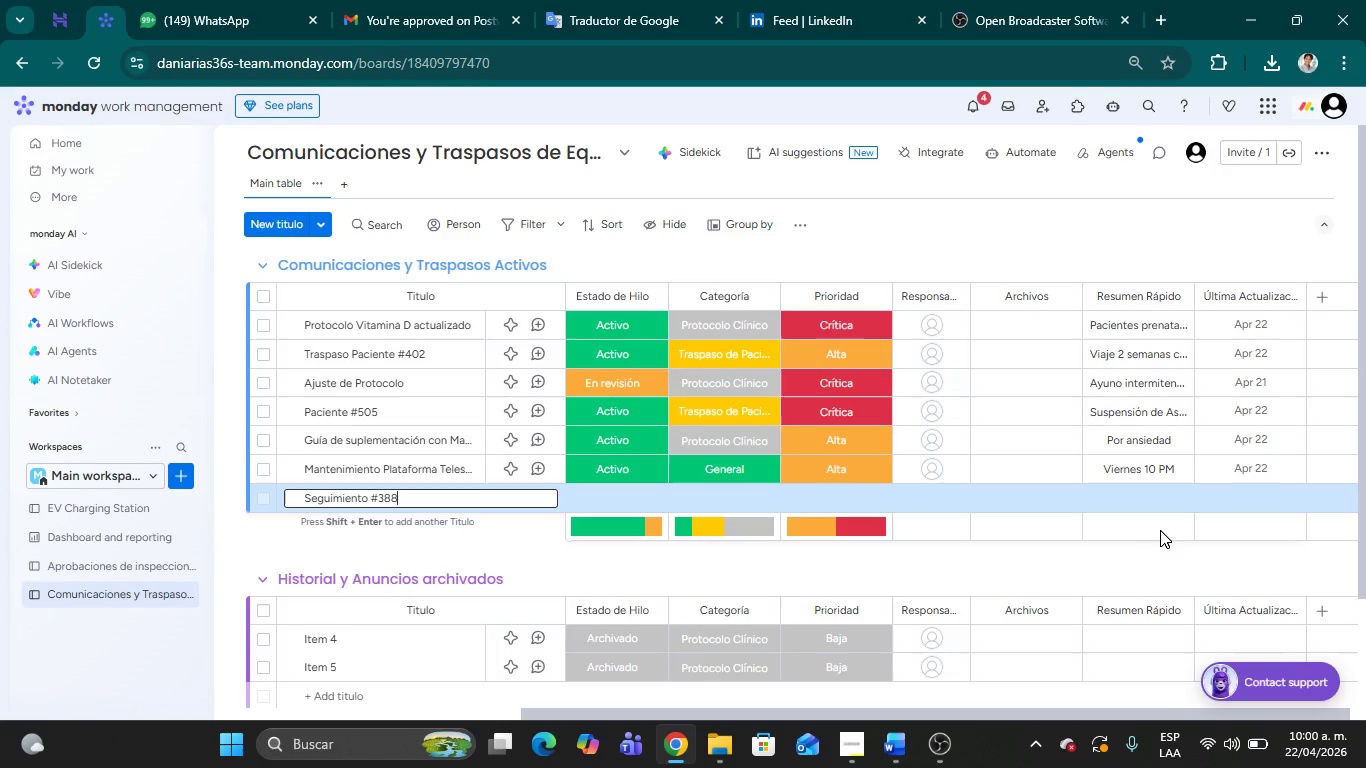 
left_click([1149, 497])
 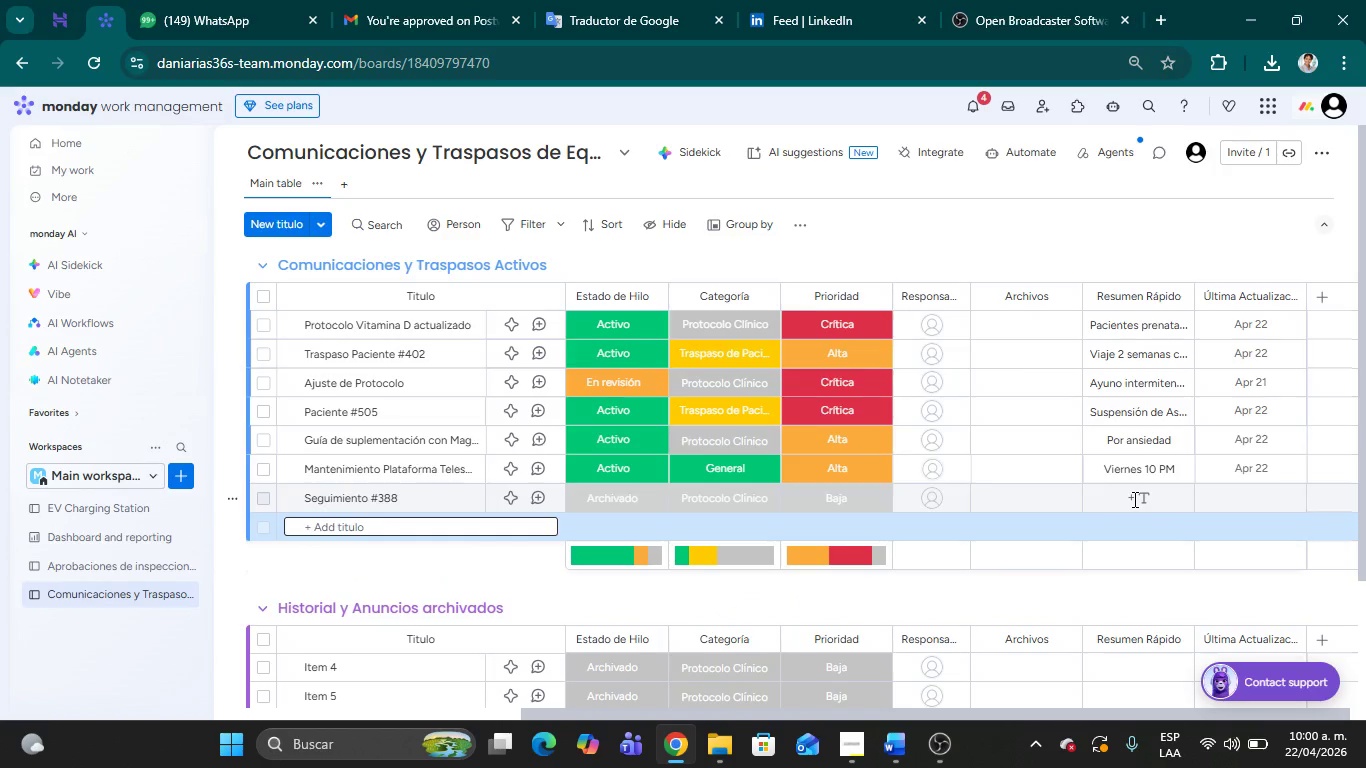 
left_click([1133, 499])
 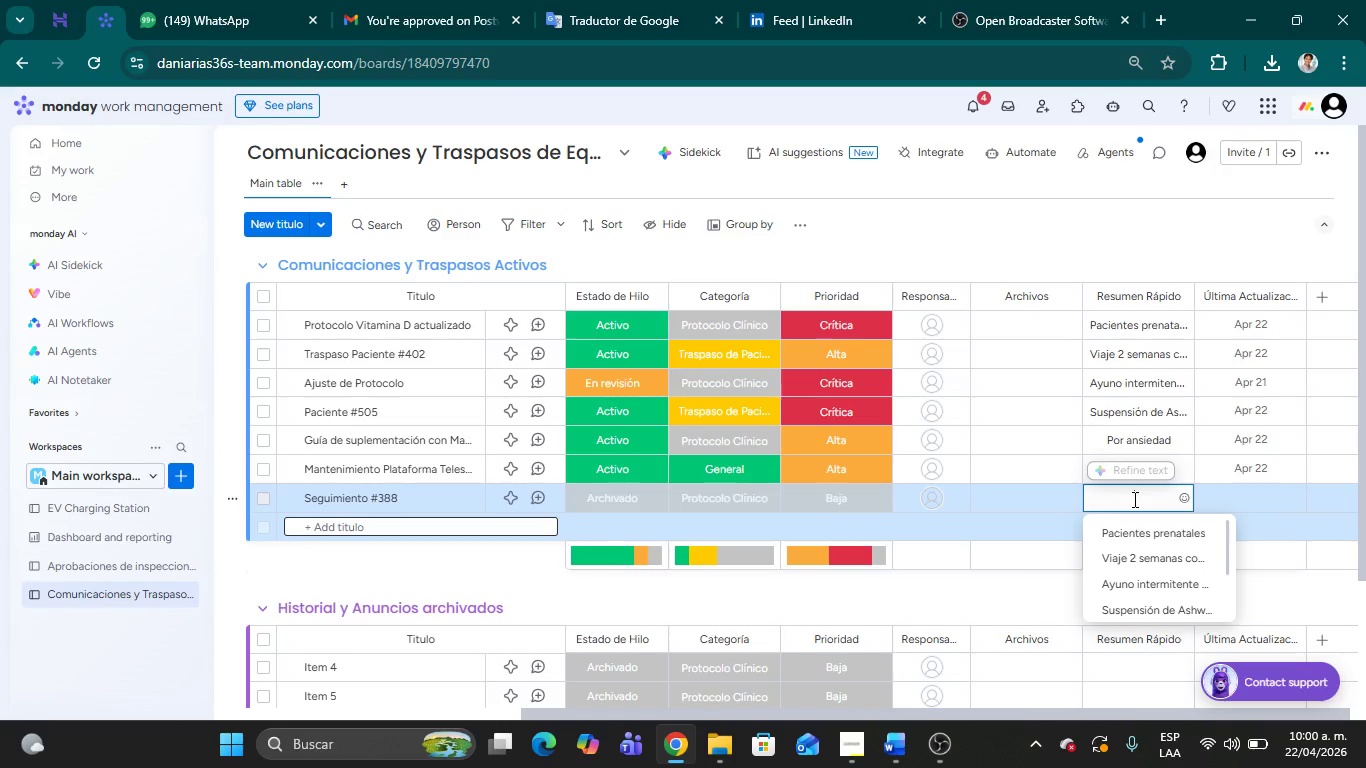 
type(Pendiente carga de labs)
key(Backspace)
key(Backspace)
type(labs tiroides)
 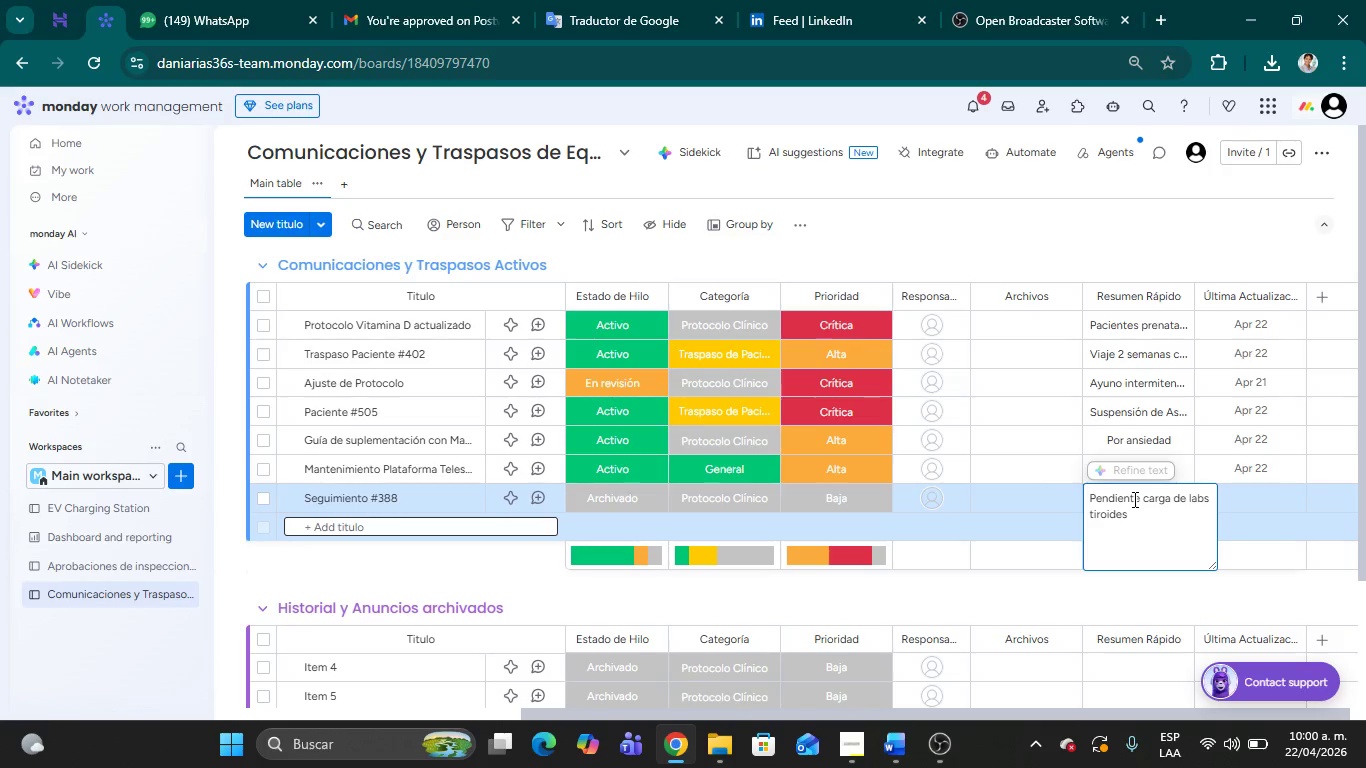 
left_click([734, 498])
 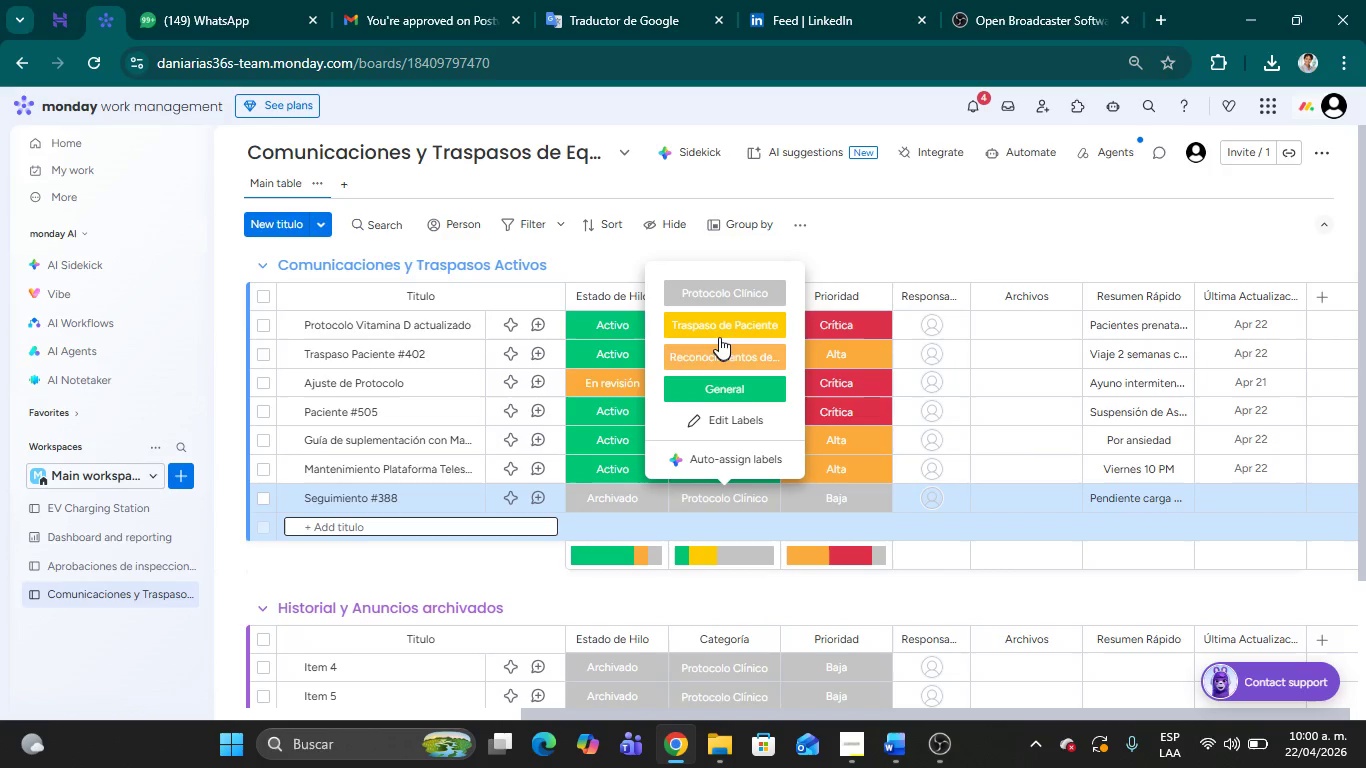 
left_click([721, 329])
 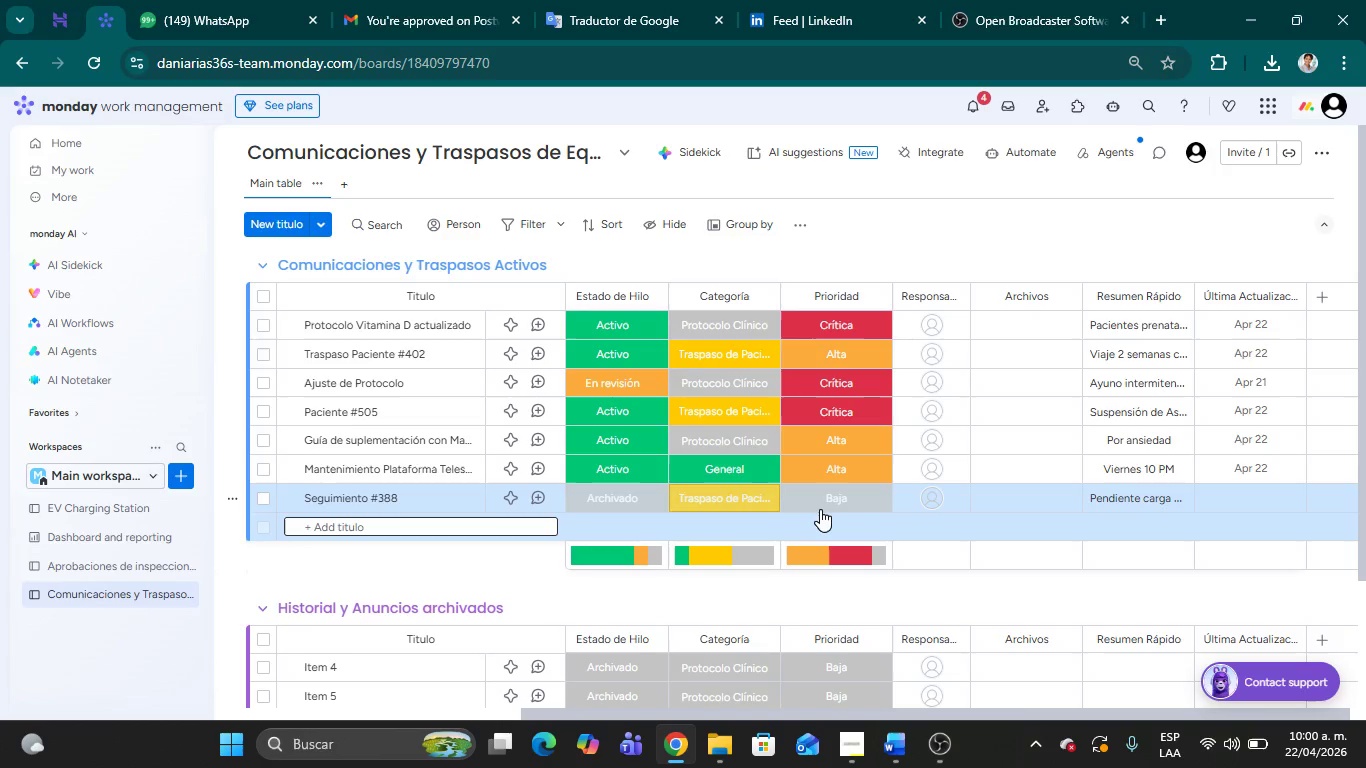 
left_click([819, 499])
 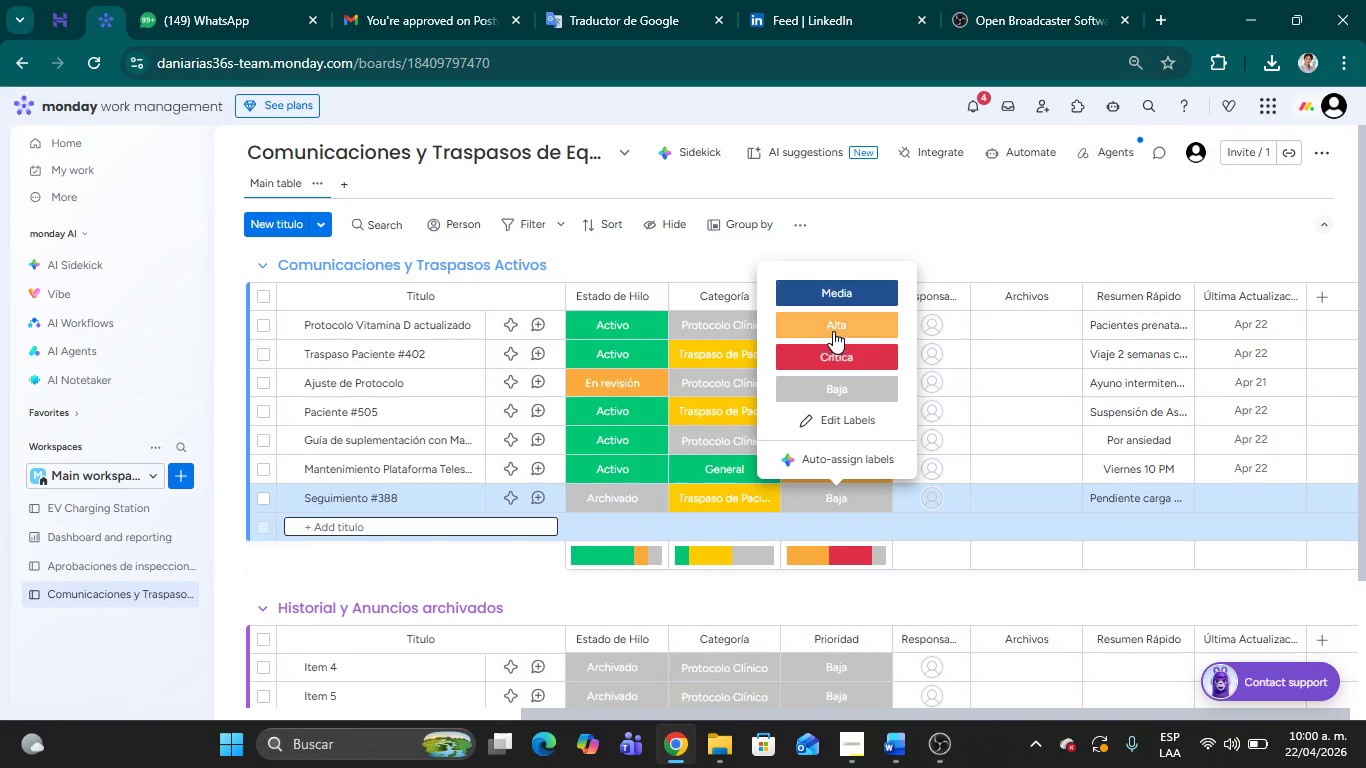 
left_click([838, 289])
 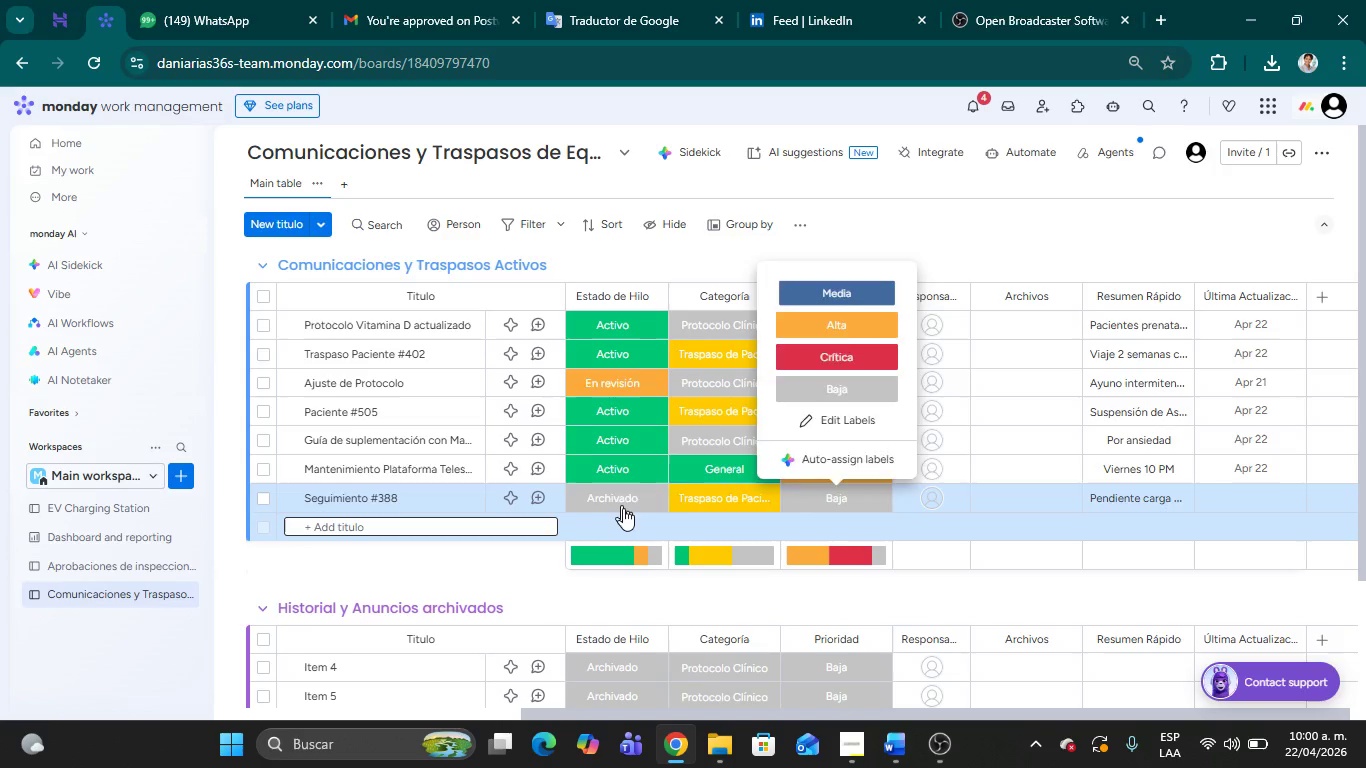 
mouse_move([616, 526])
 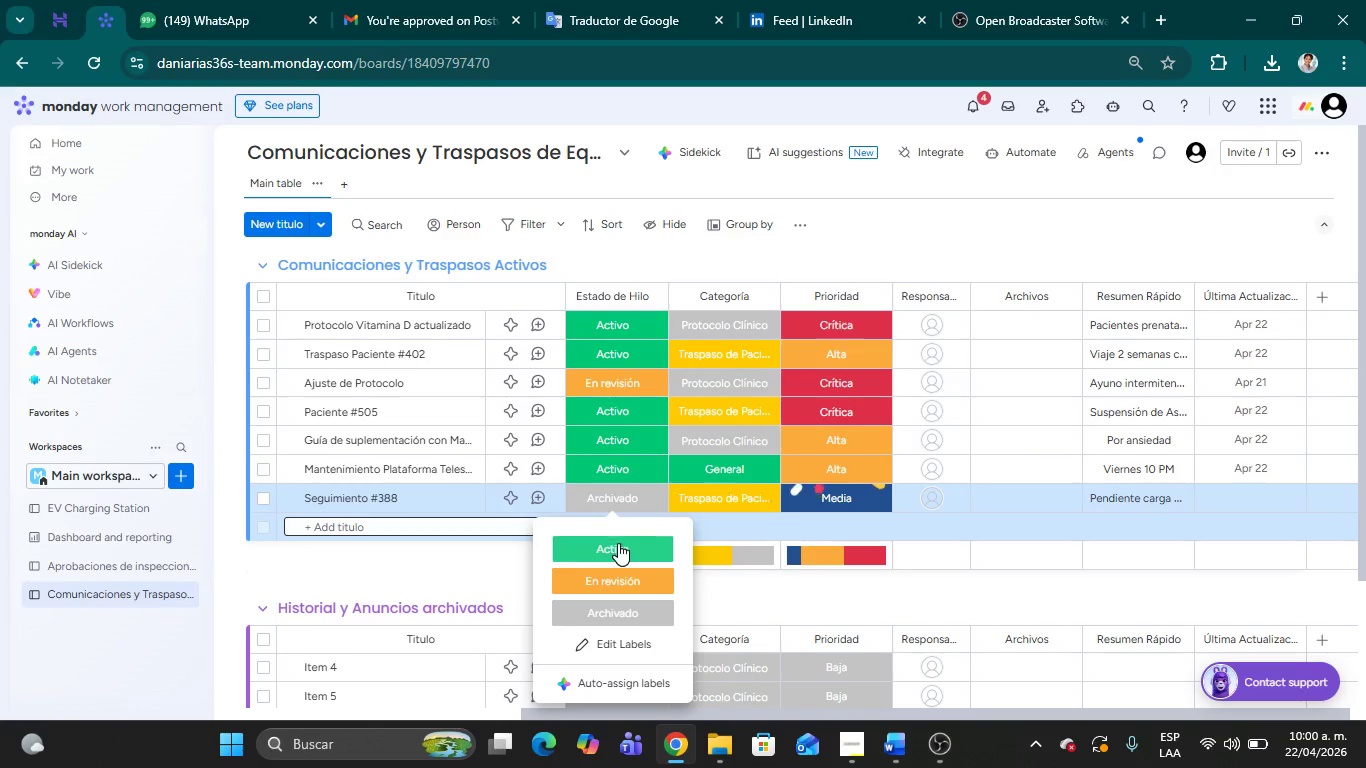 
left_click([618, 543])
 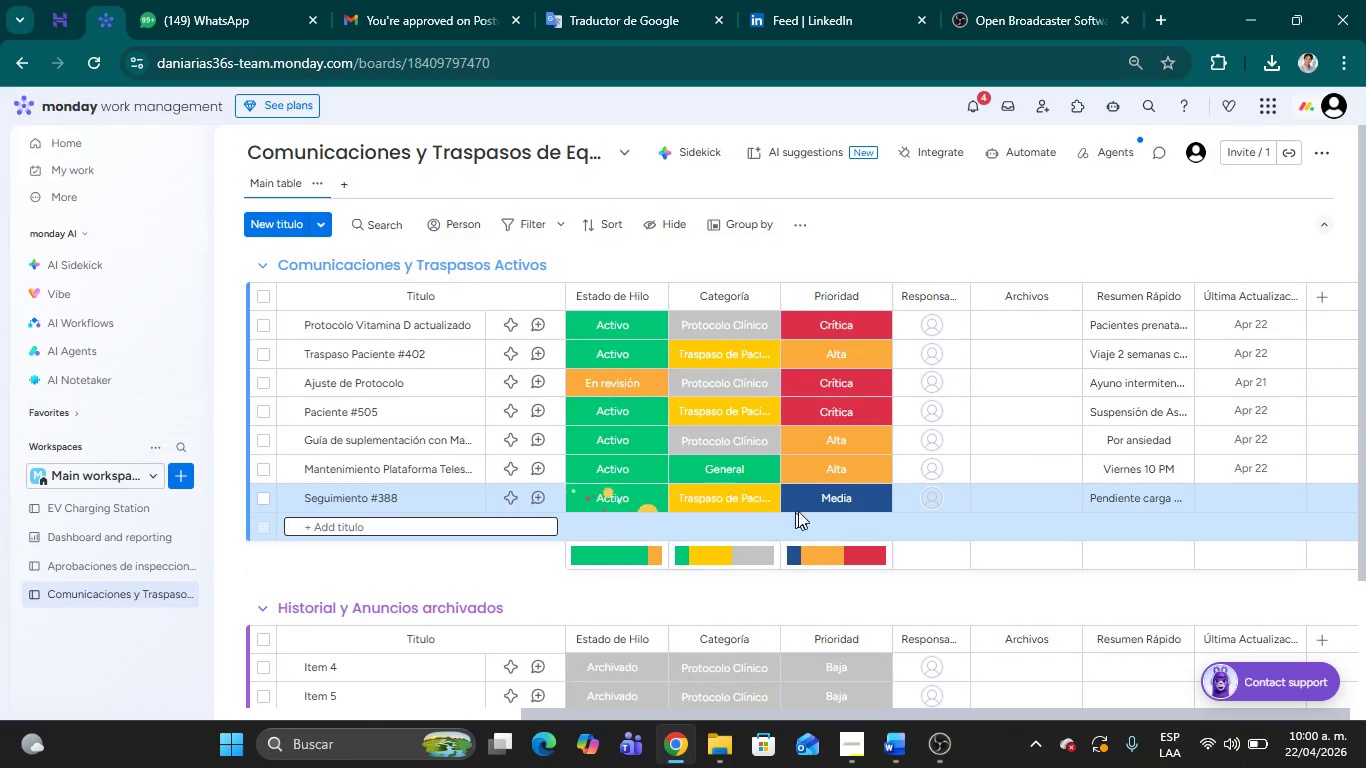 
mouse_move([843, 507])
 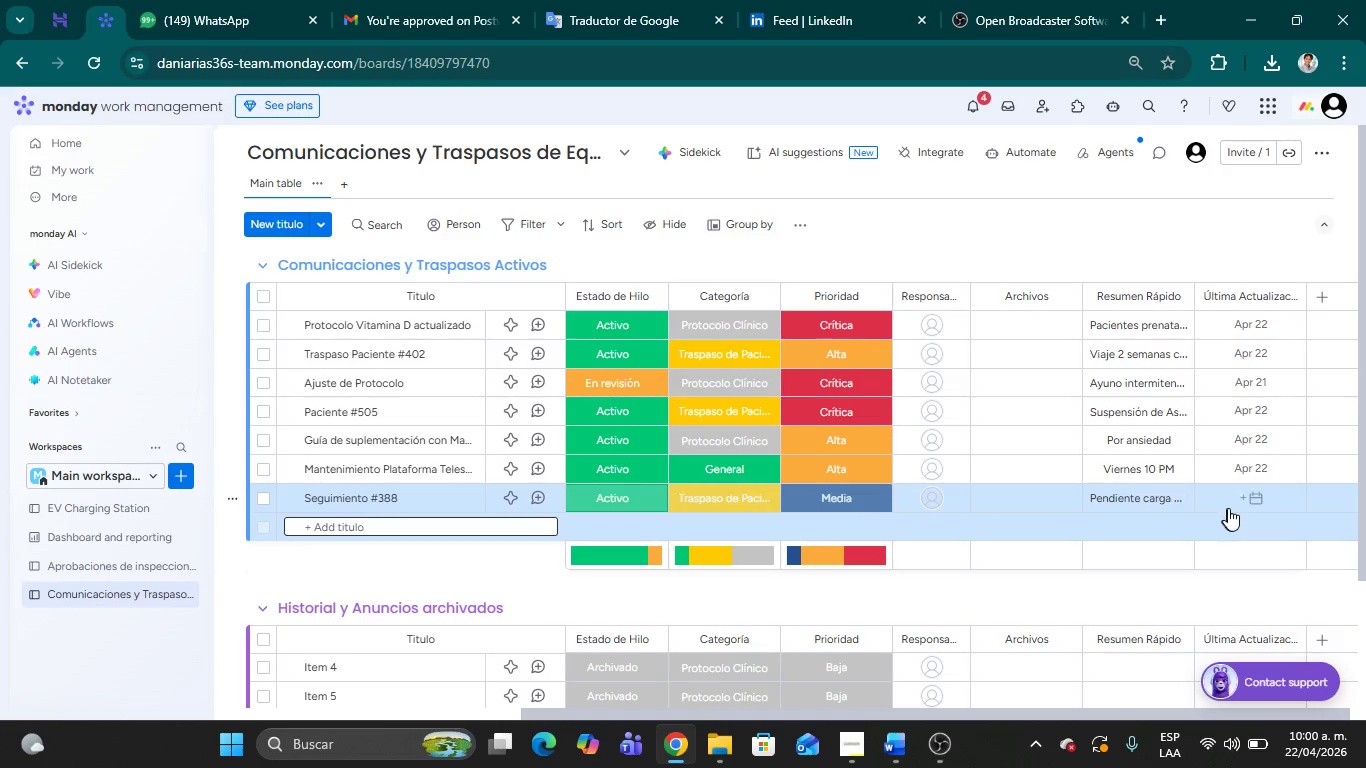 
left_click([1228, 508])
 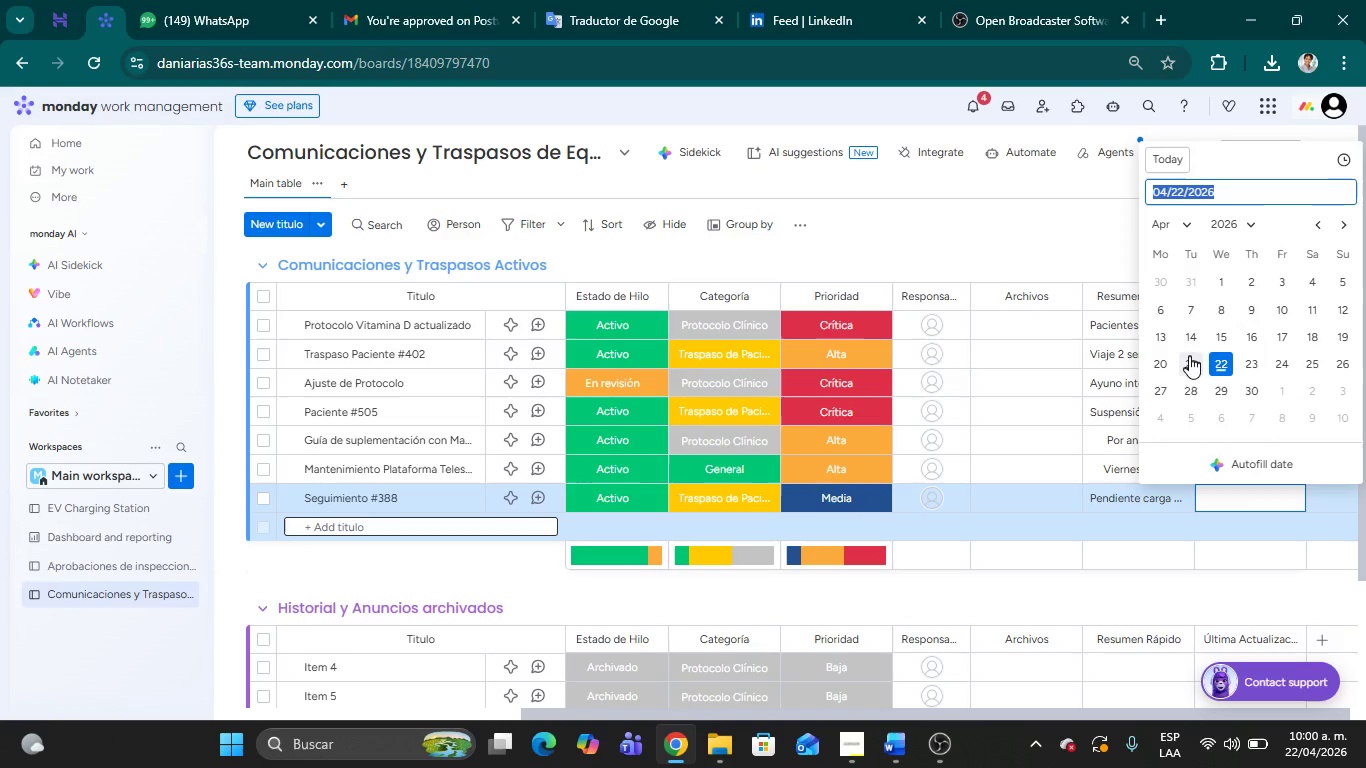 
left_click([1189, 366])
 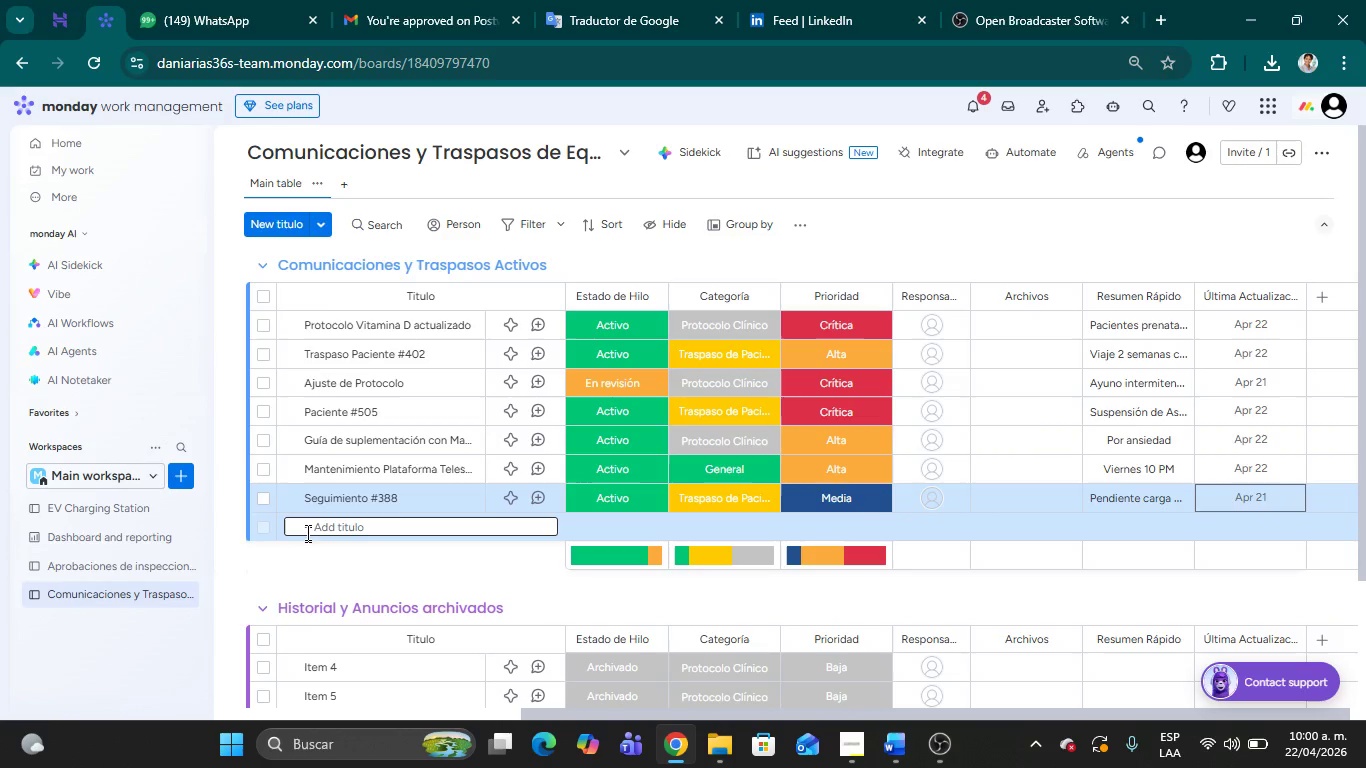 
left_click([313, 525])
 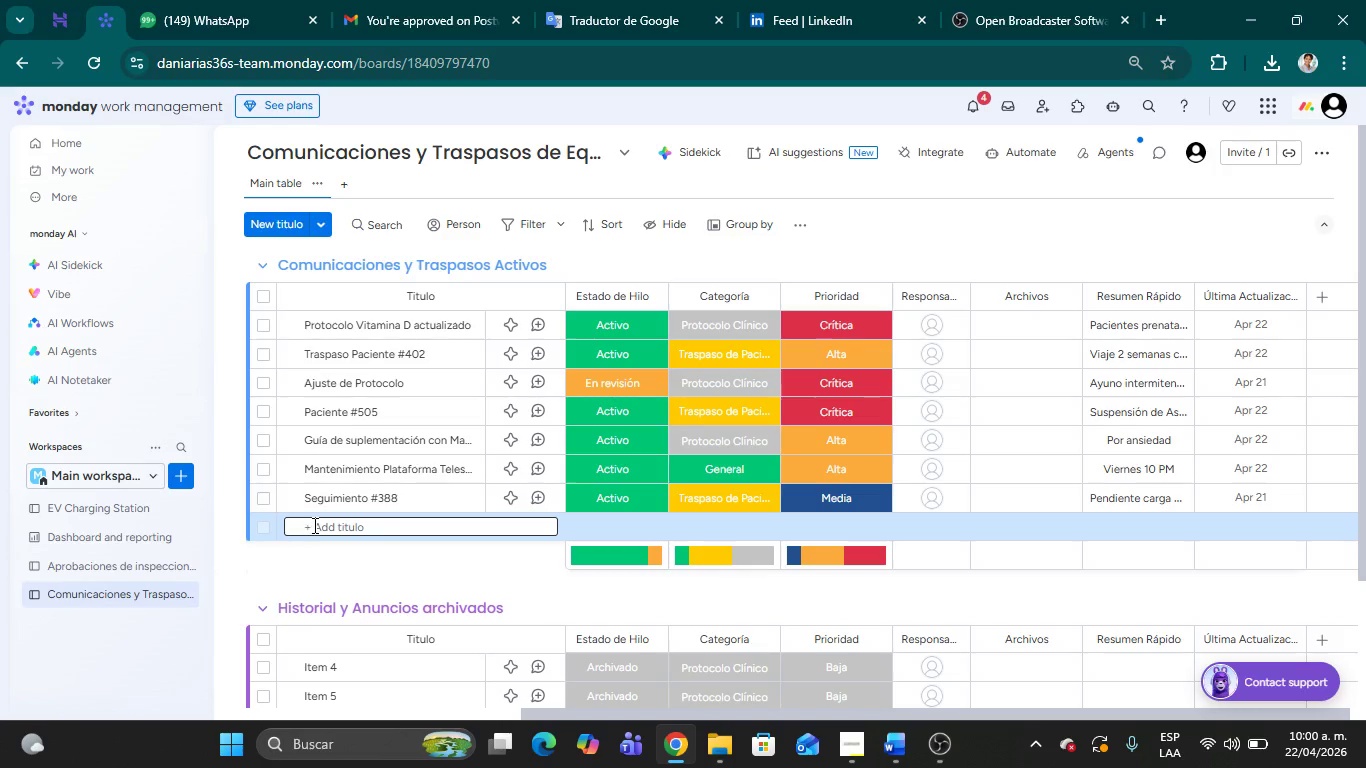 
wait(7.83)
 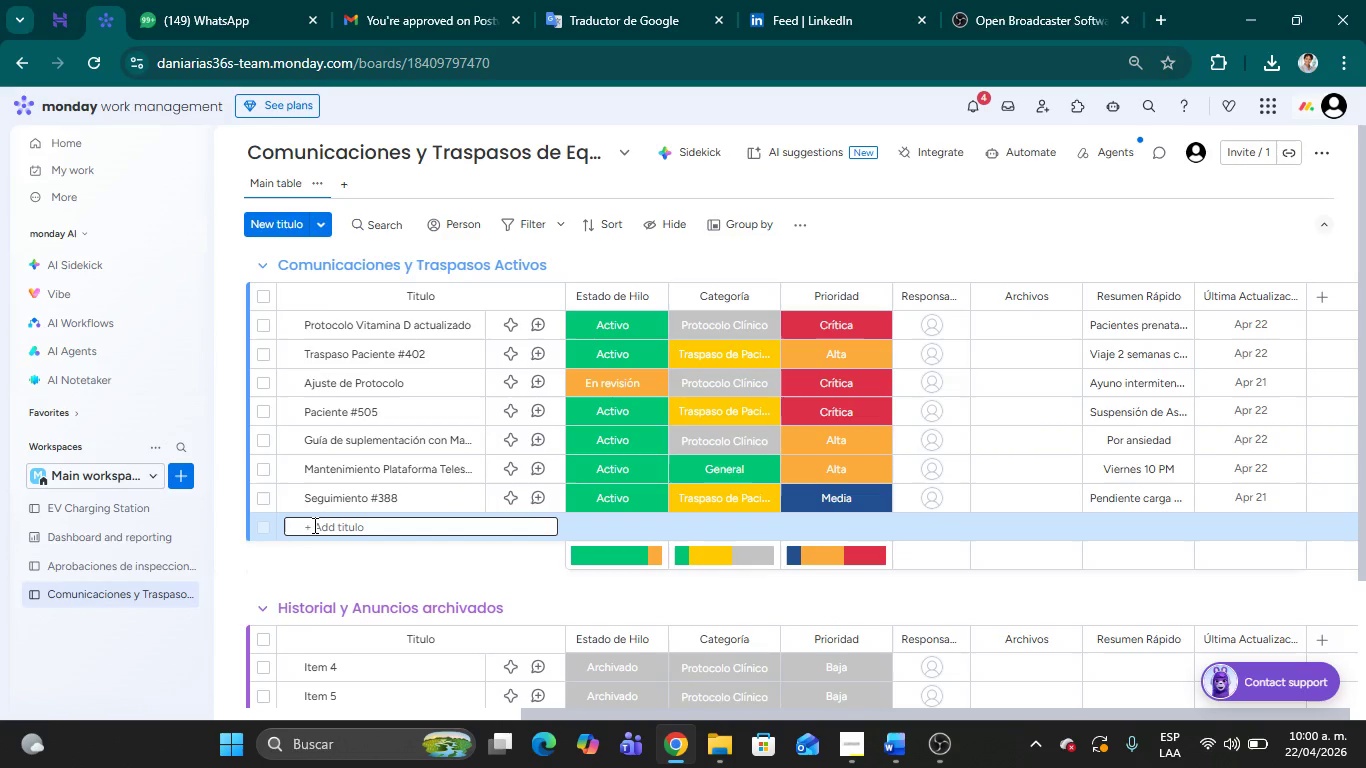 
type(D)
key(Backspace)
type(Felicitaciones a Rodrigo por 95% retenci;)
 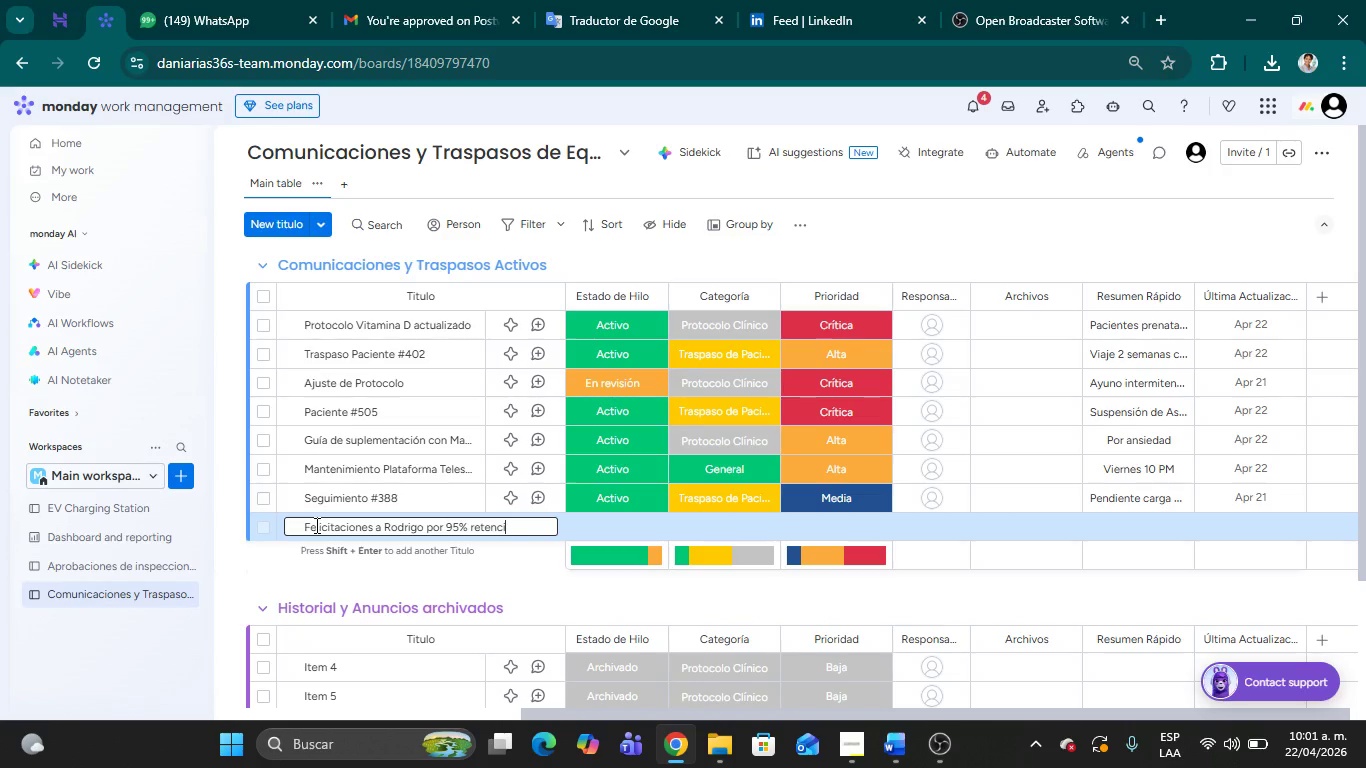 
hold_key(key=Backspace, duration=0.95)
 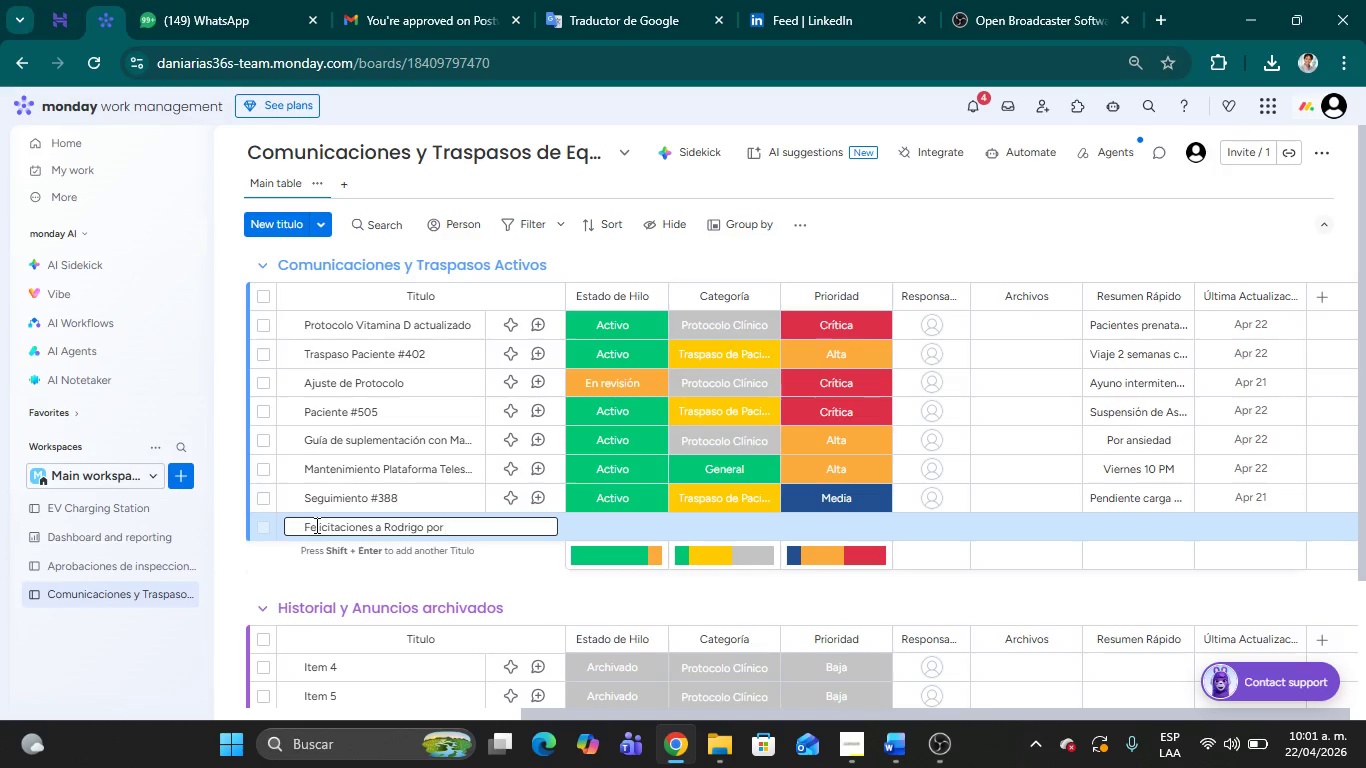 
key(Backspace)
 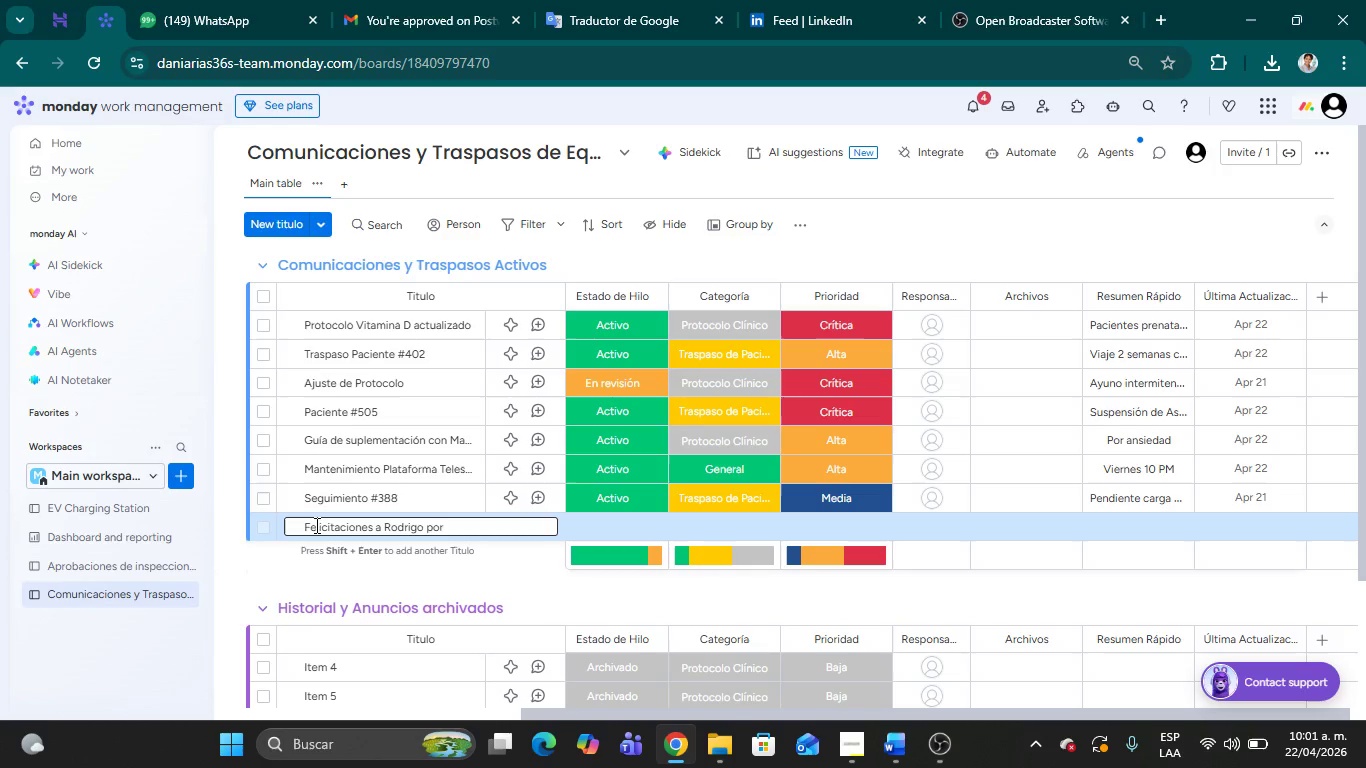 
key(Backspace)
 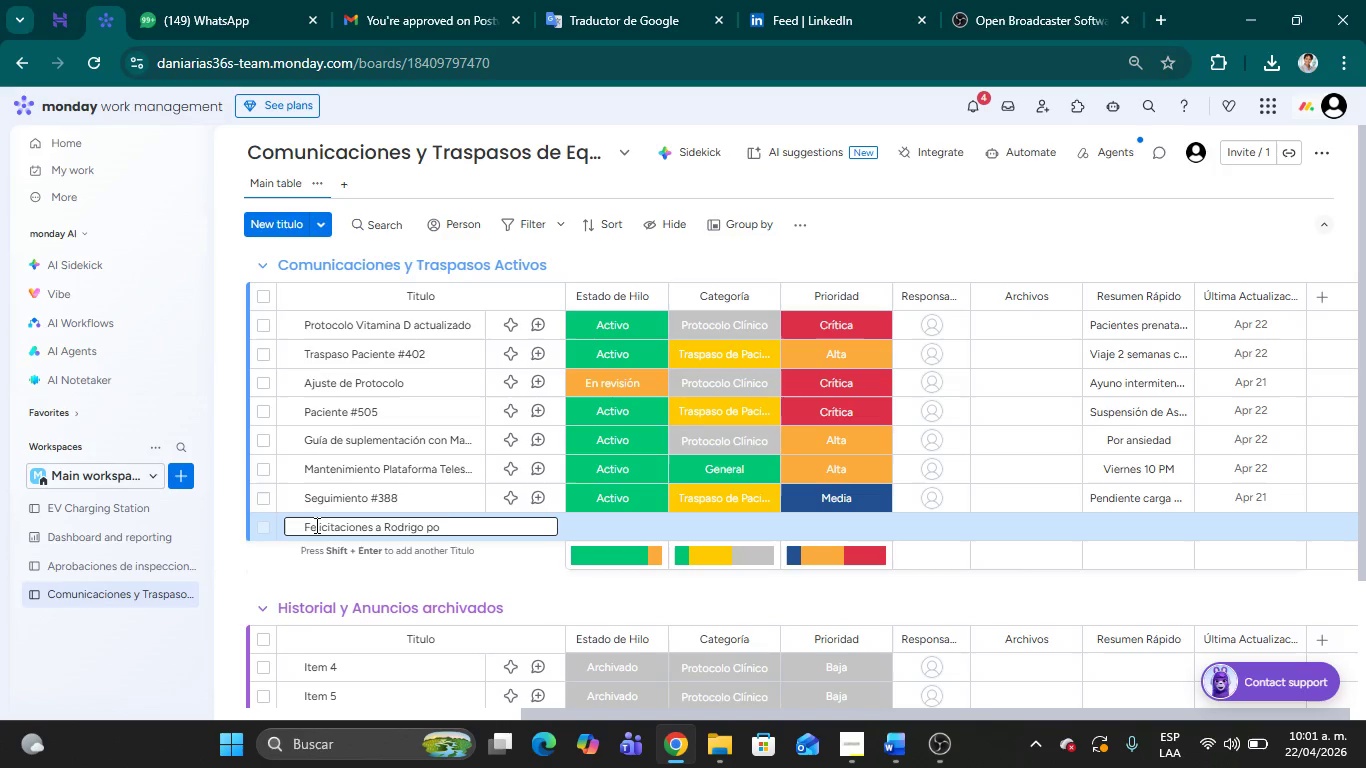 
key(Backspace)
 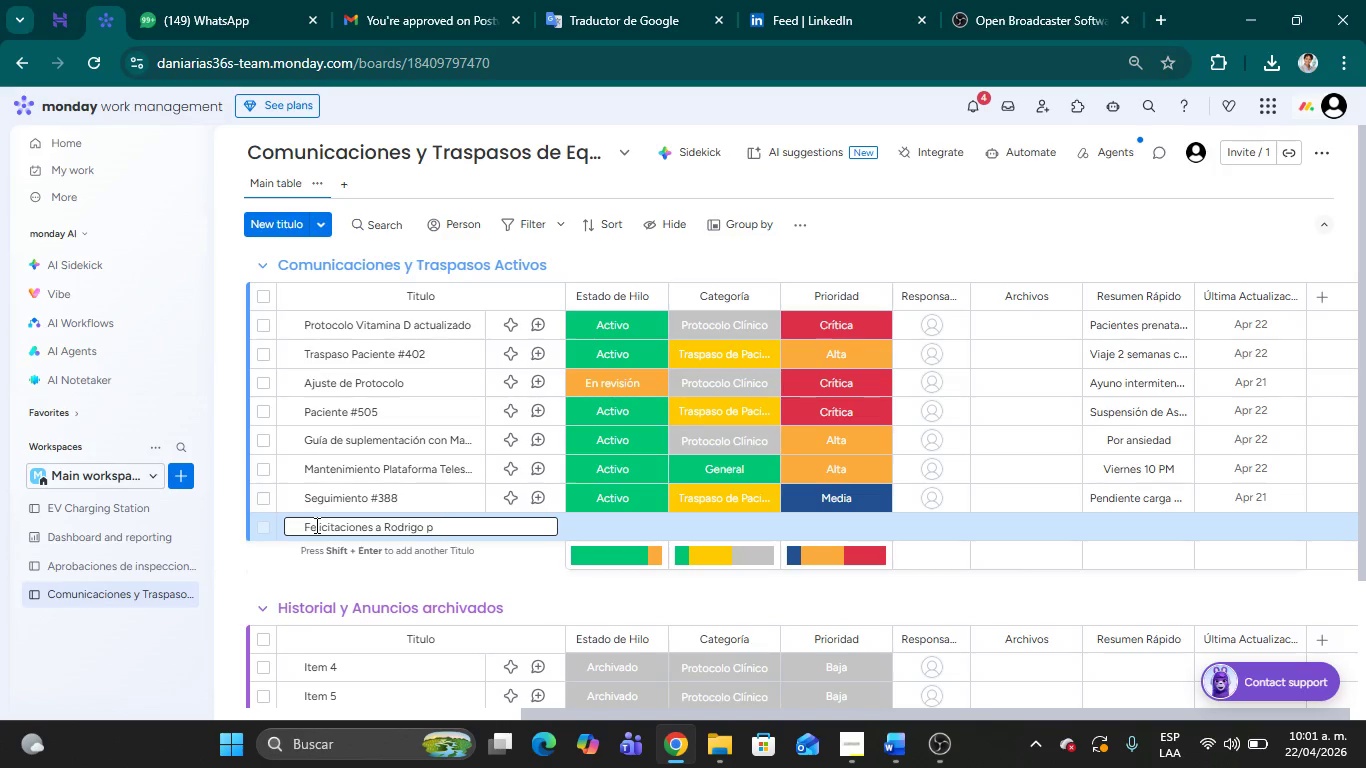 
key(Backspace)
 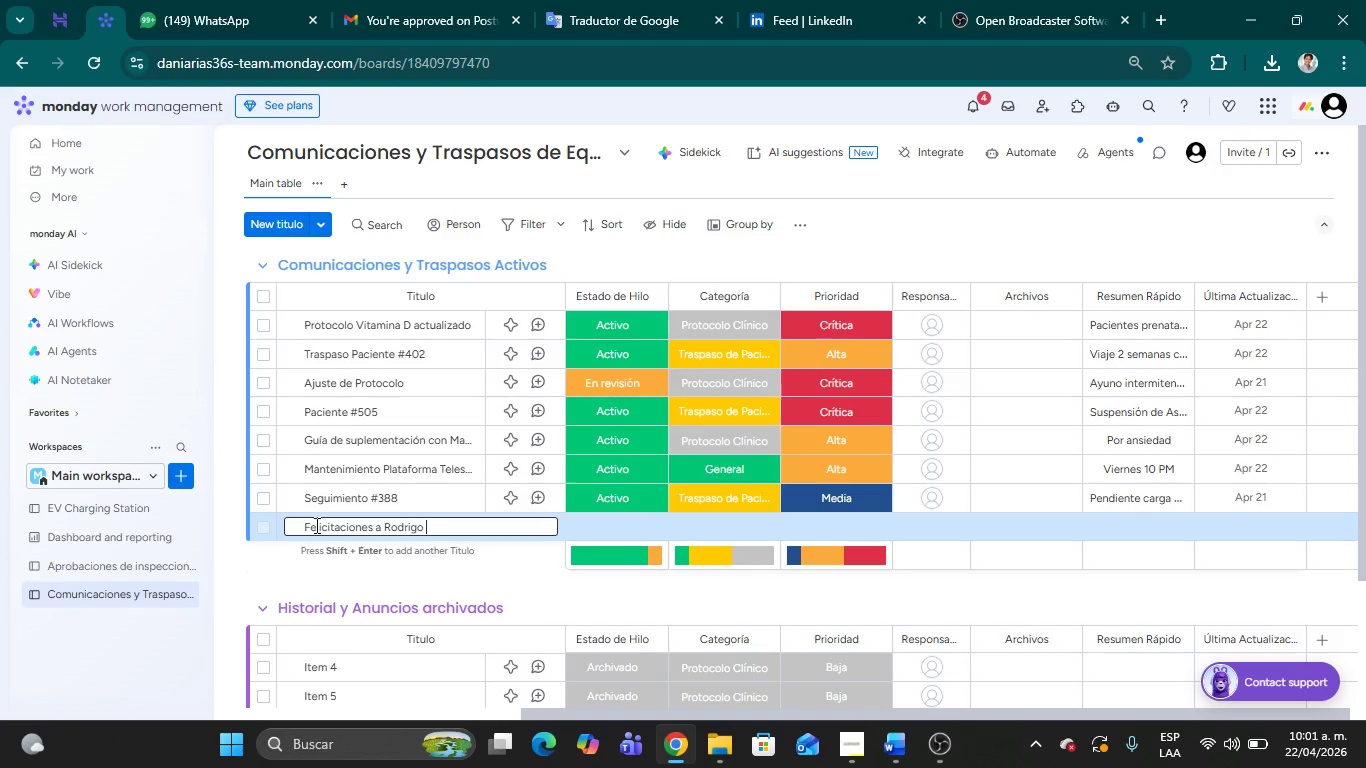 
key(Backspace)
 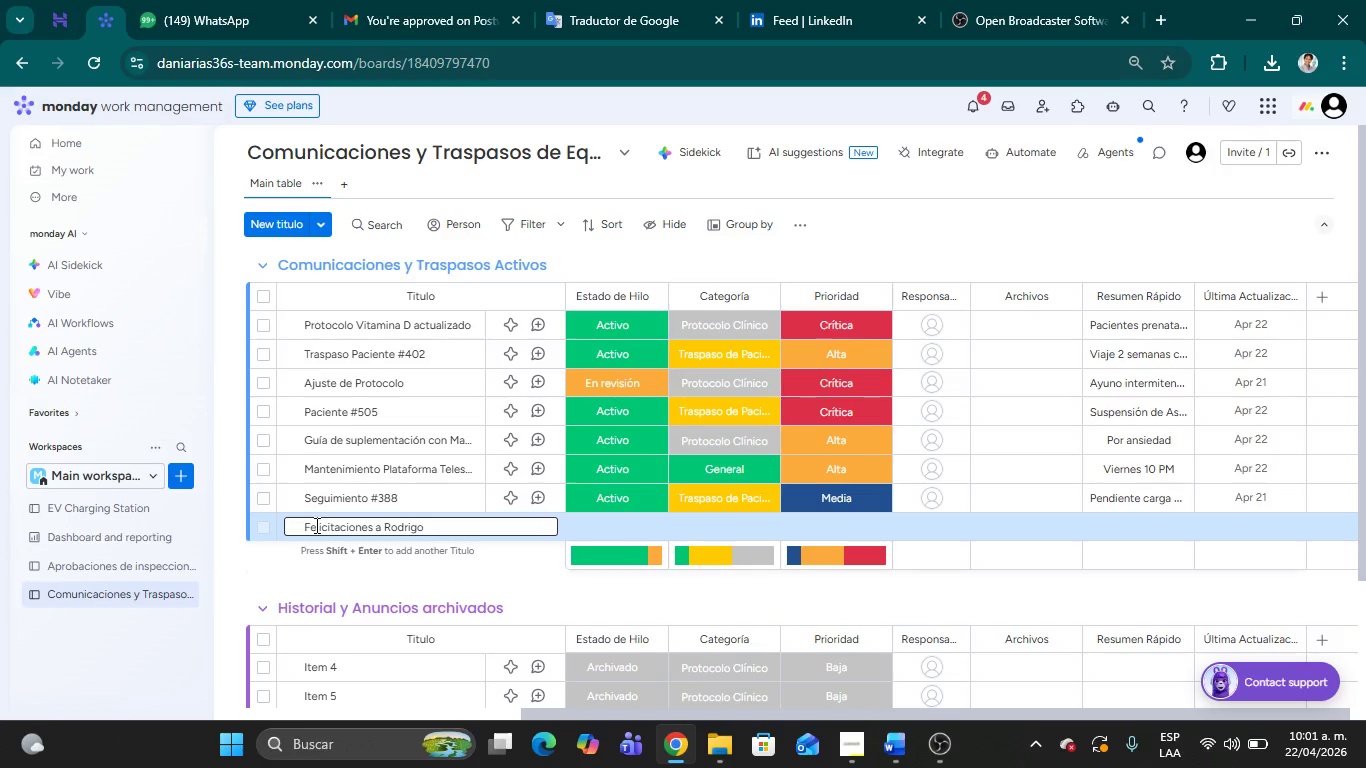 
key(Backspace)
 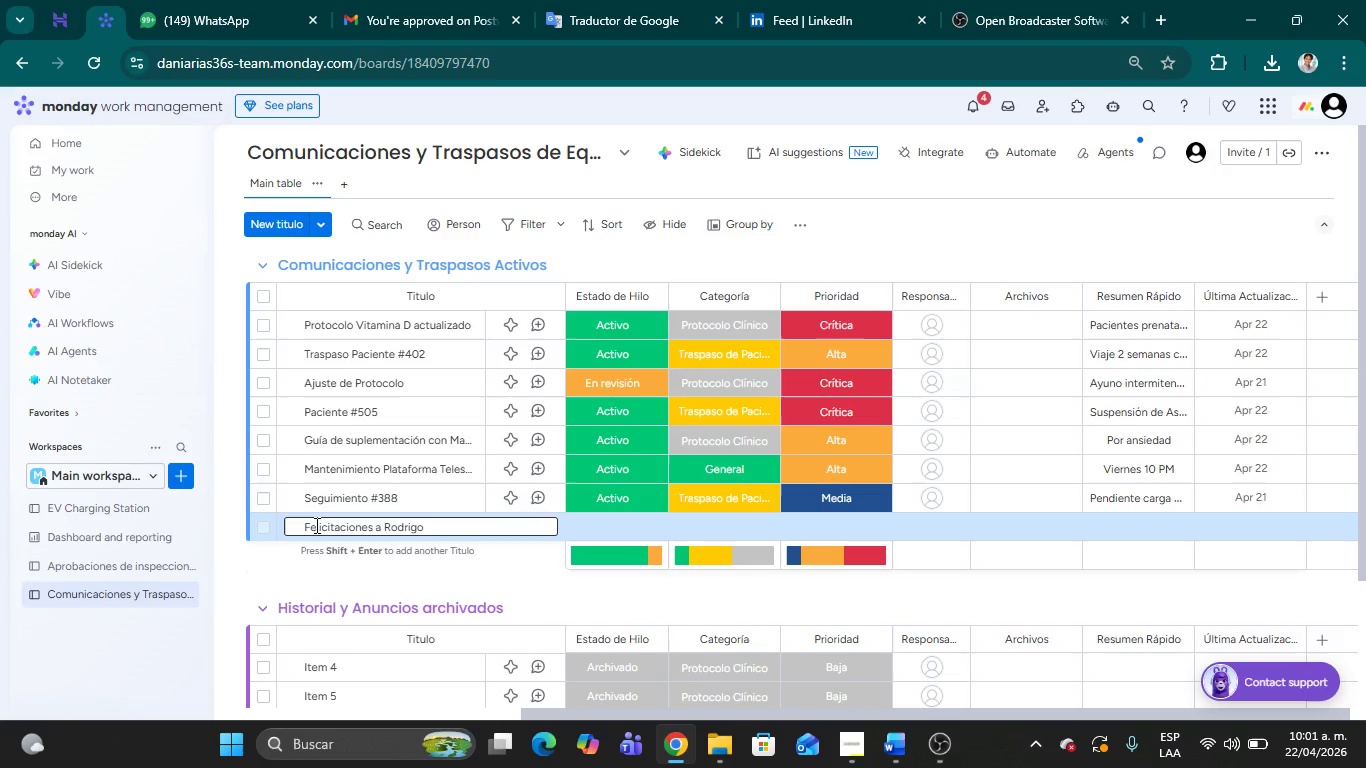 
key(Shift+1)
 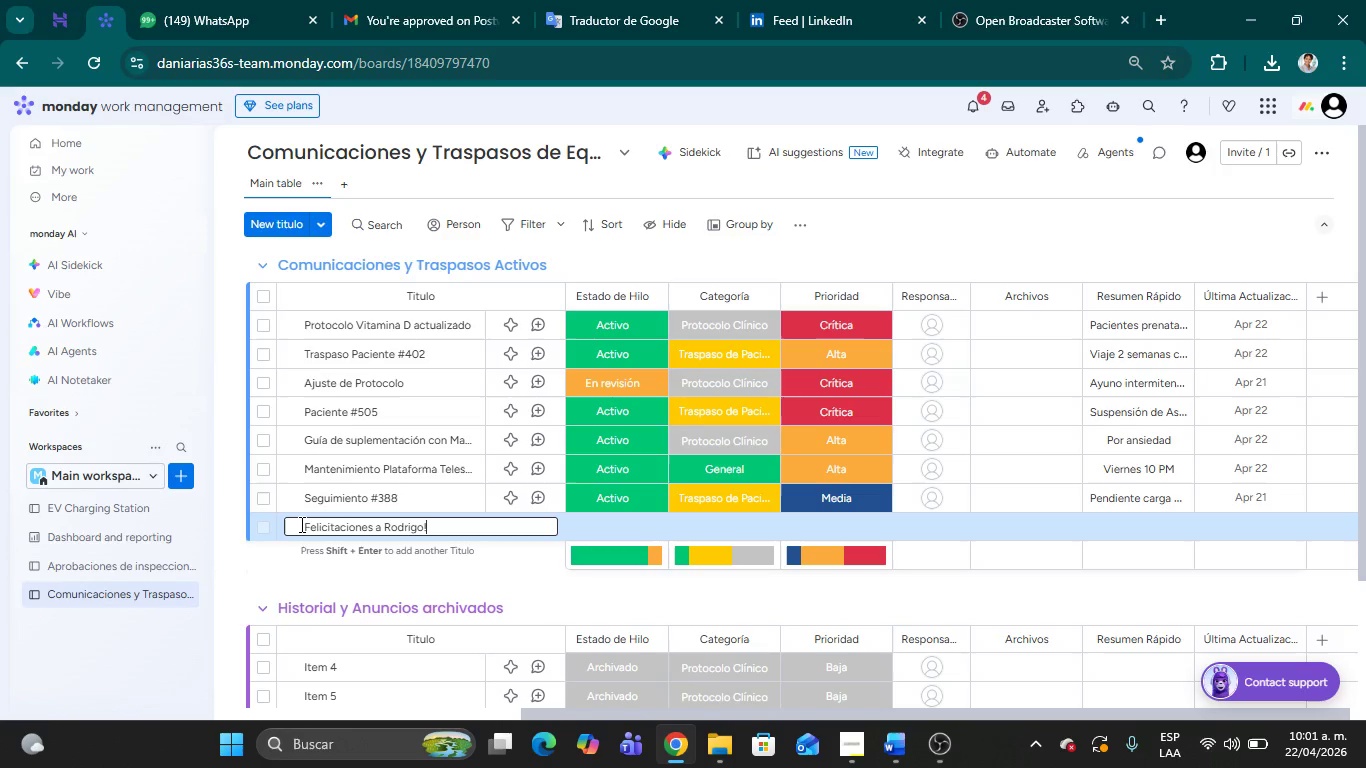 
left_click([300, 524])
 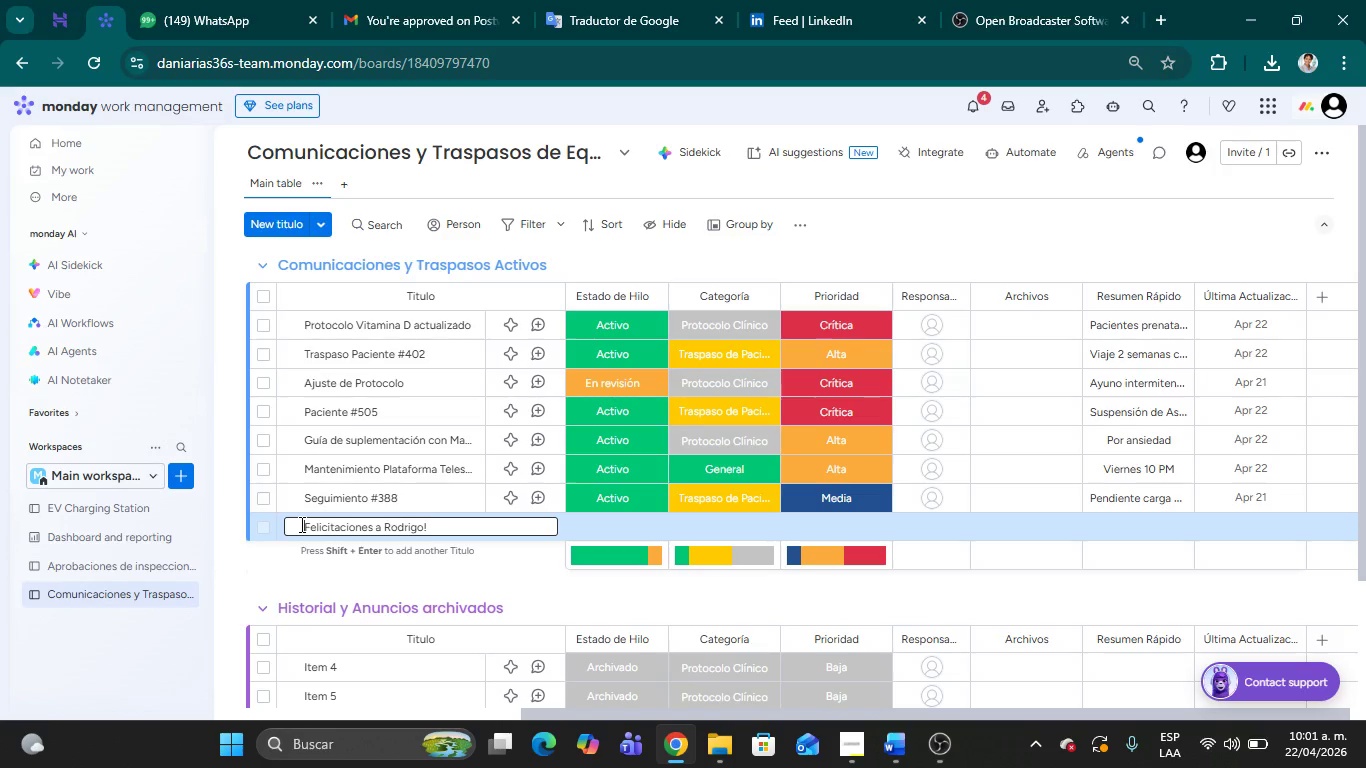 
key(1)
 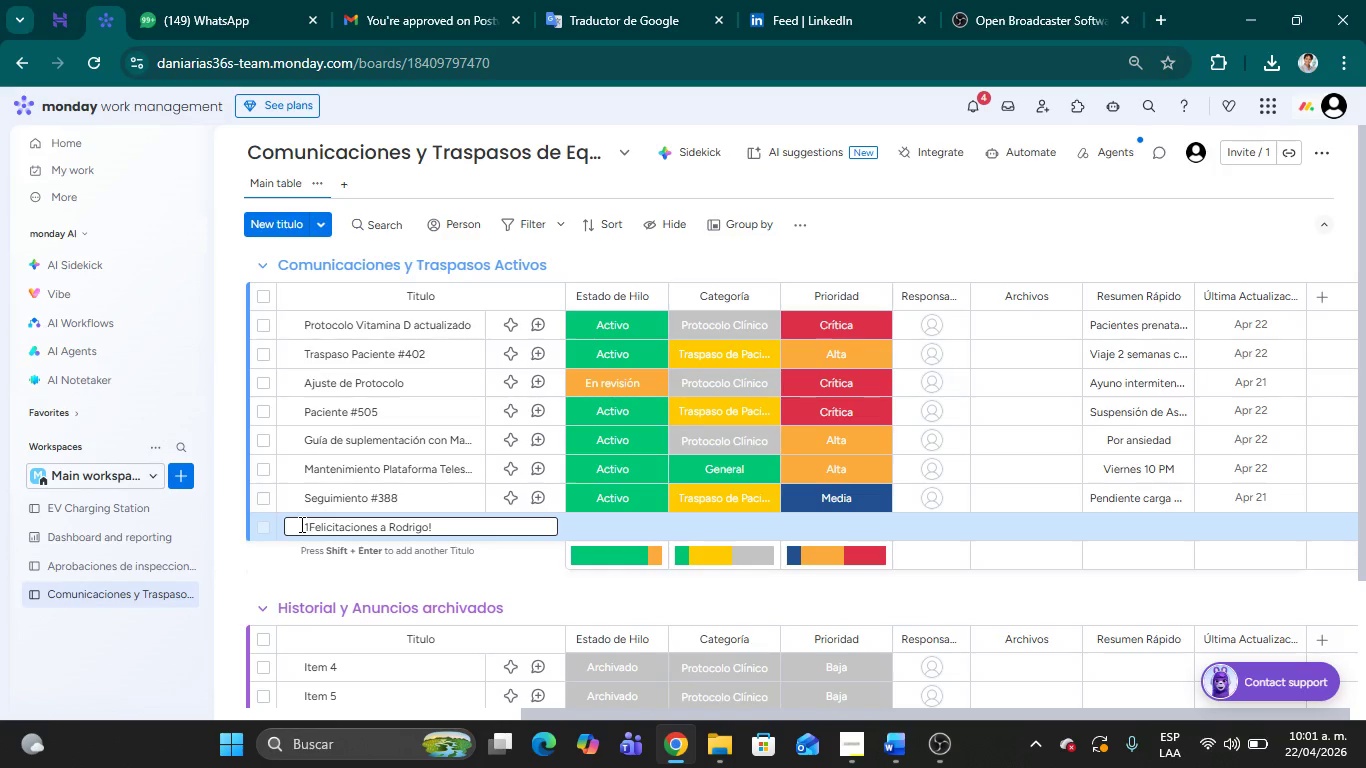 
key(Backspace)
 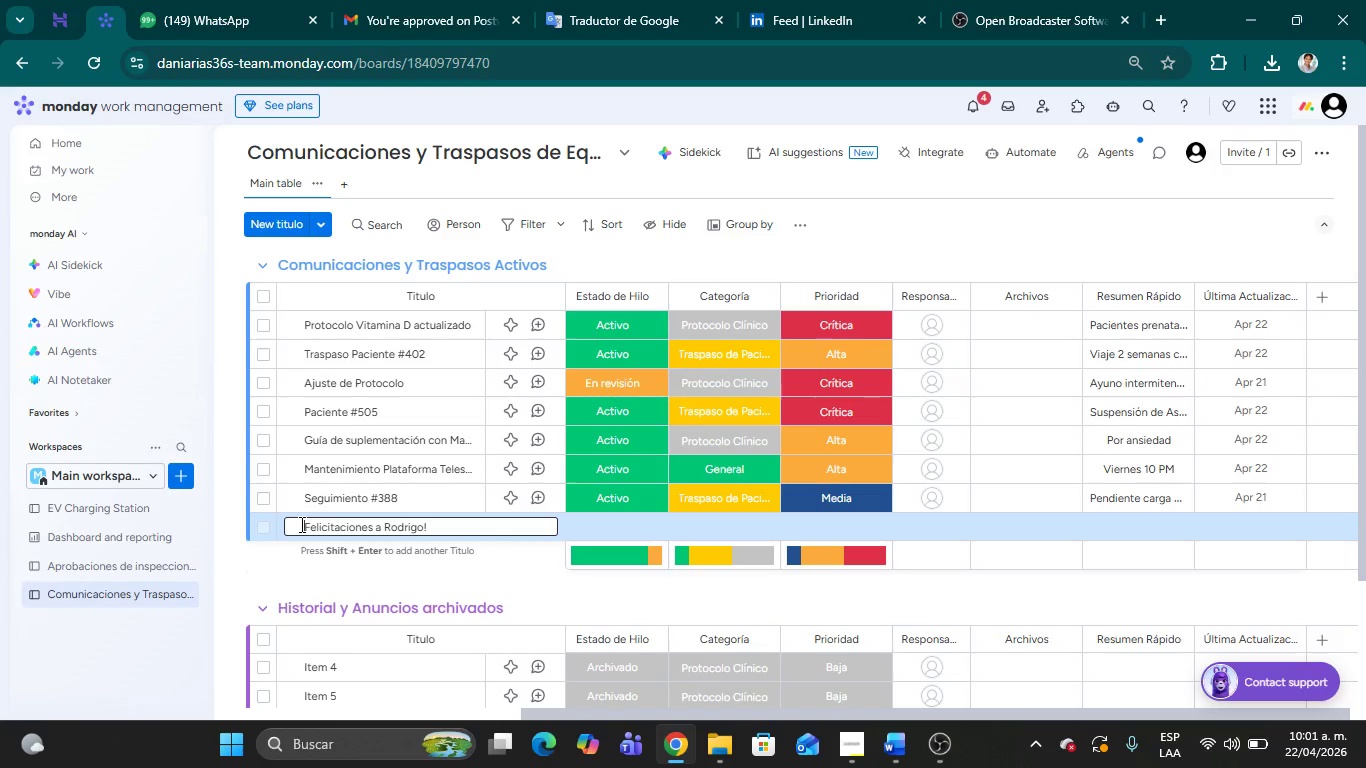 
key(Shift+ShiftRight)
 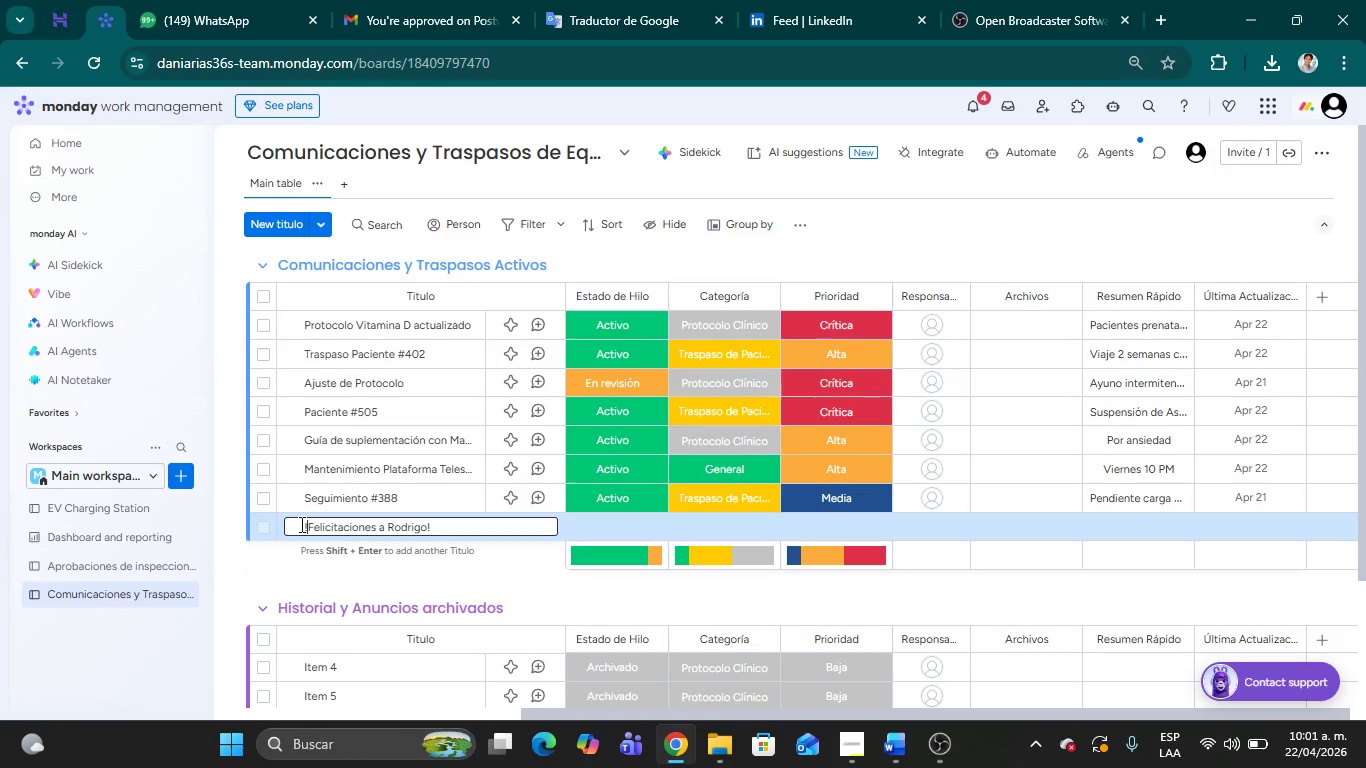 
key(Shift+1)
 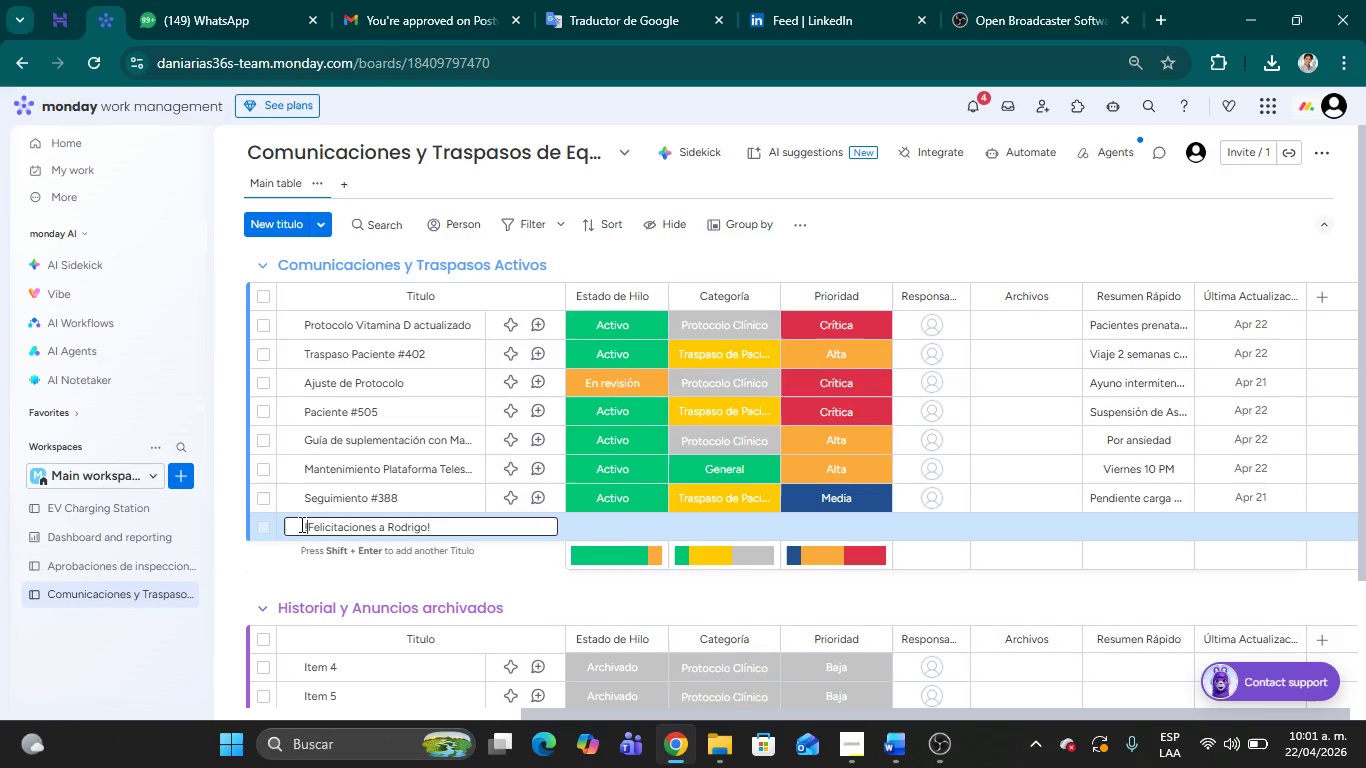 
key(Backspace)
 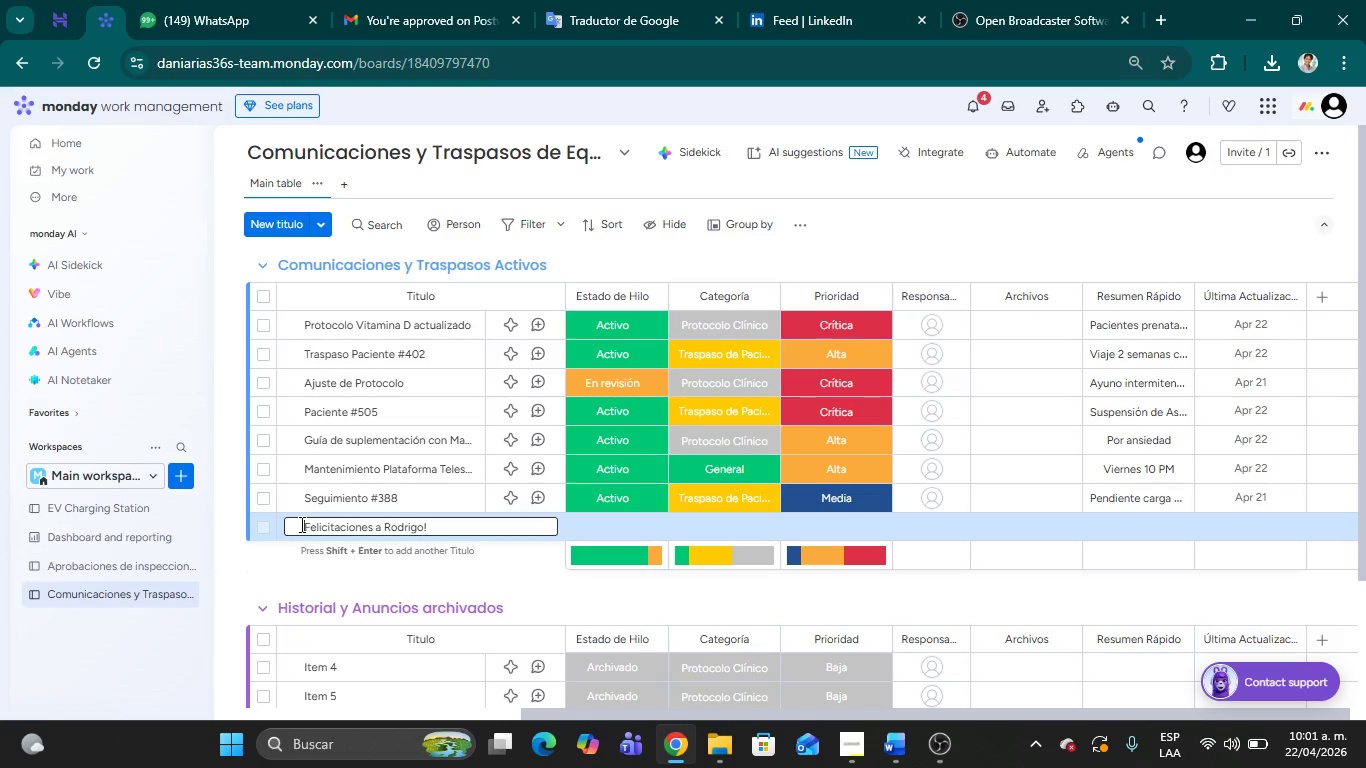 
key(Shift+ShiftRight)
 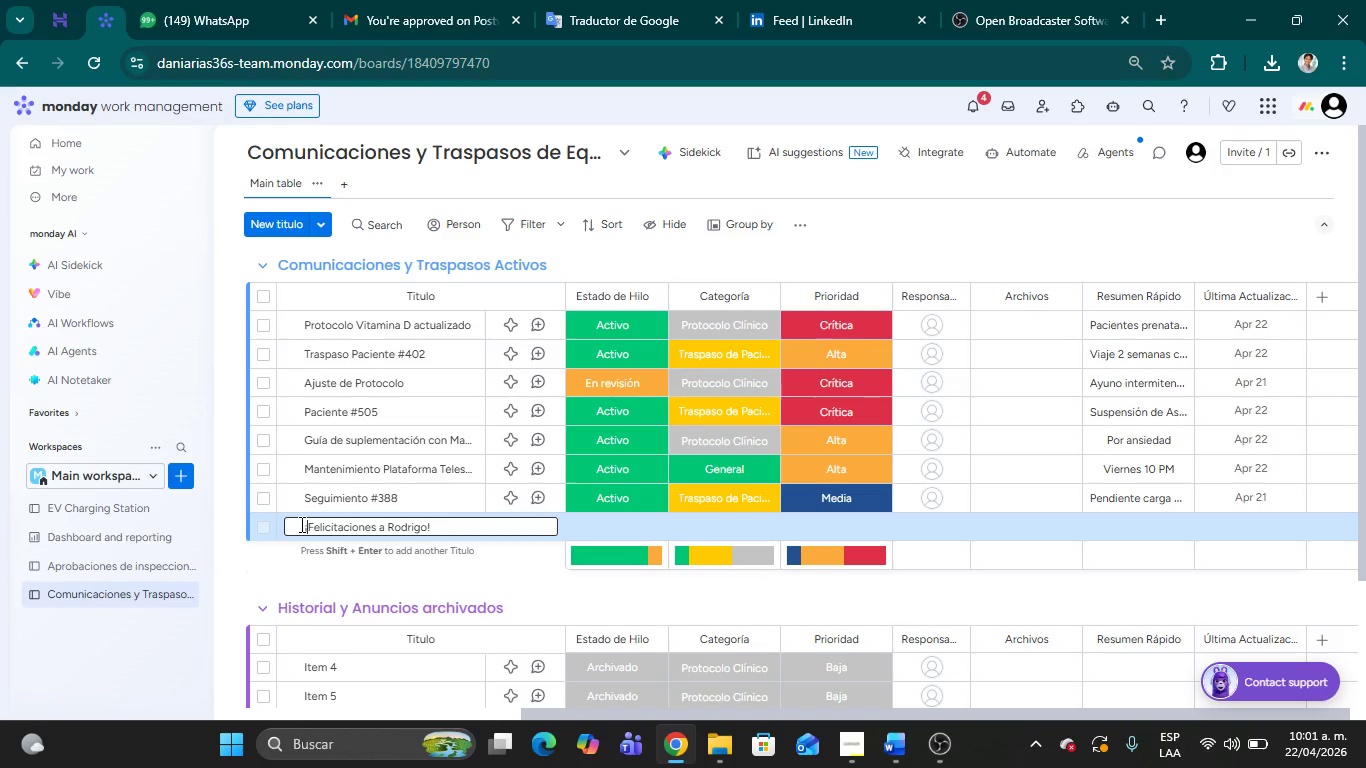 
key(Shift+BracketRight)
 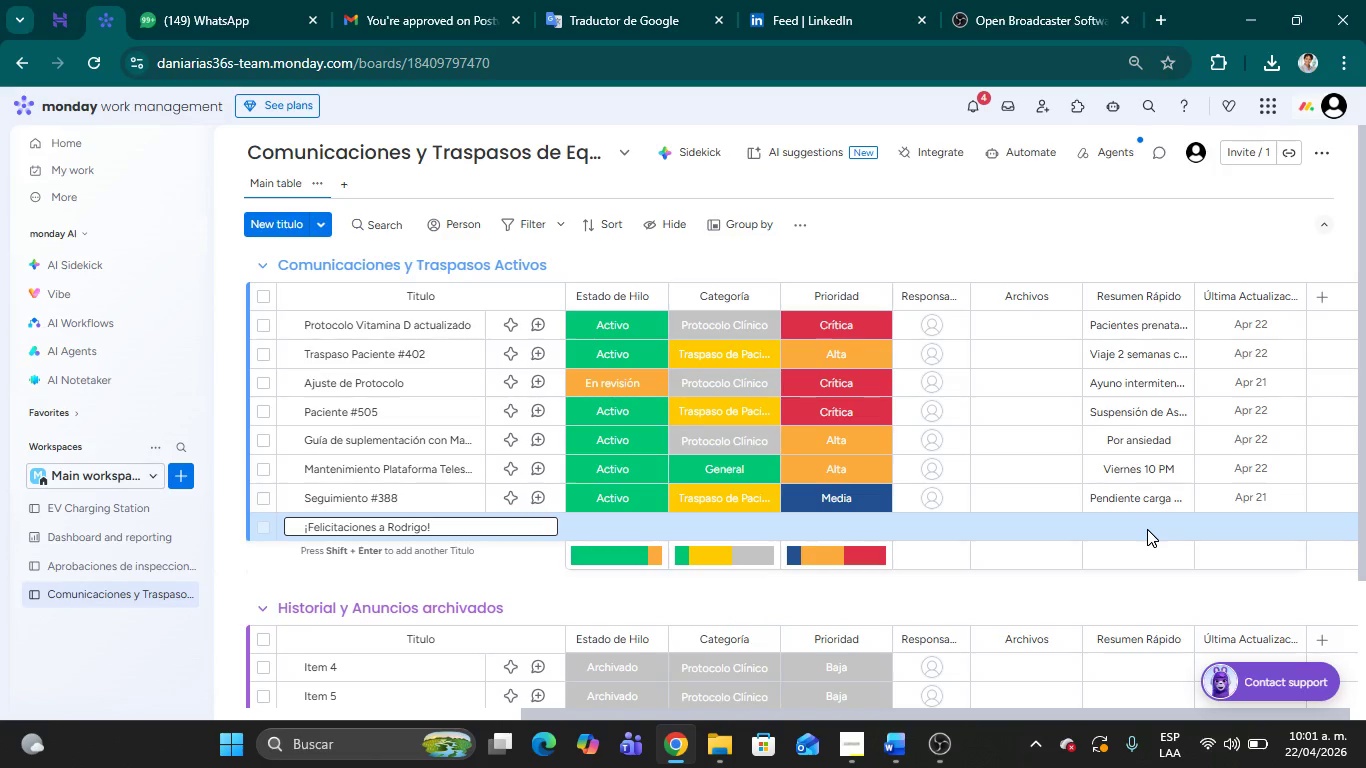 
wait(5.12)
 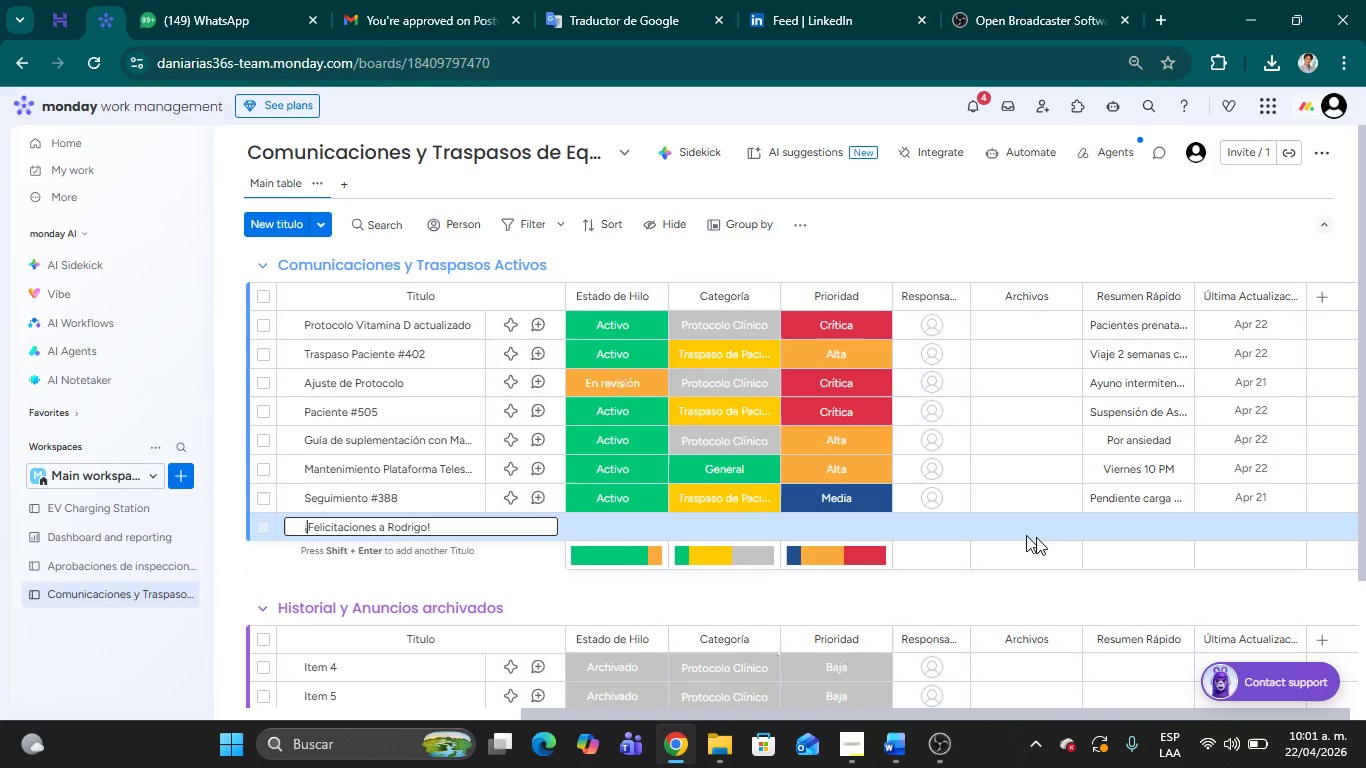 
double_click([1147, 529])
 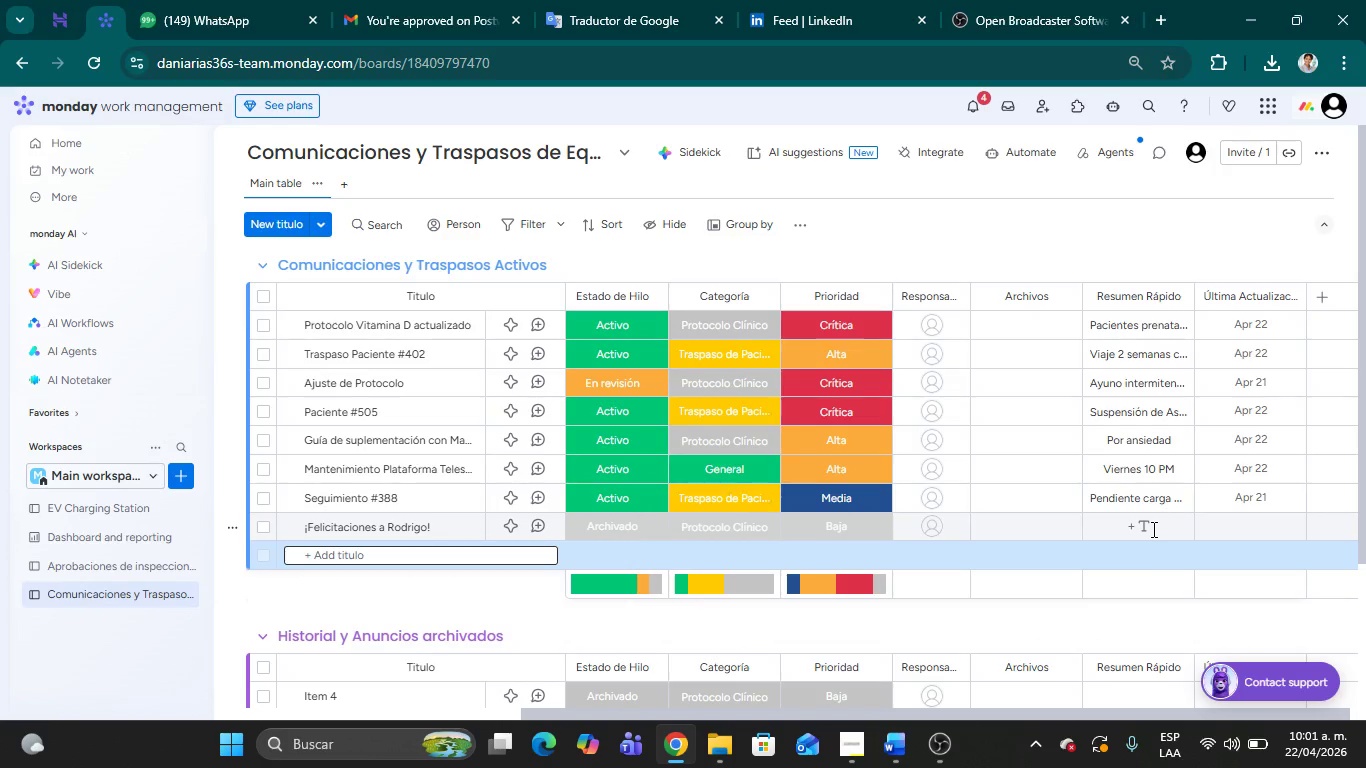 
left_click([1152, 529])
 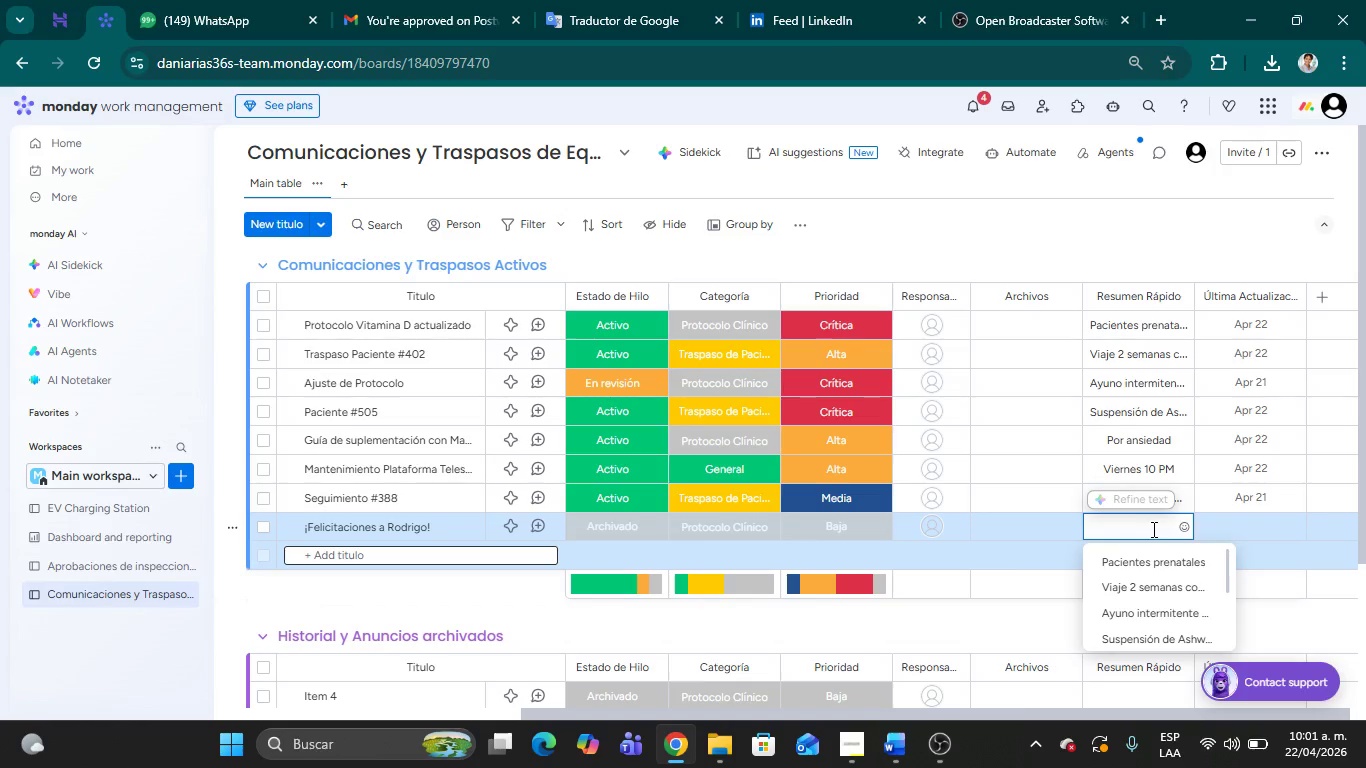 
type(Por retencia;on )
 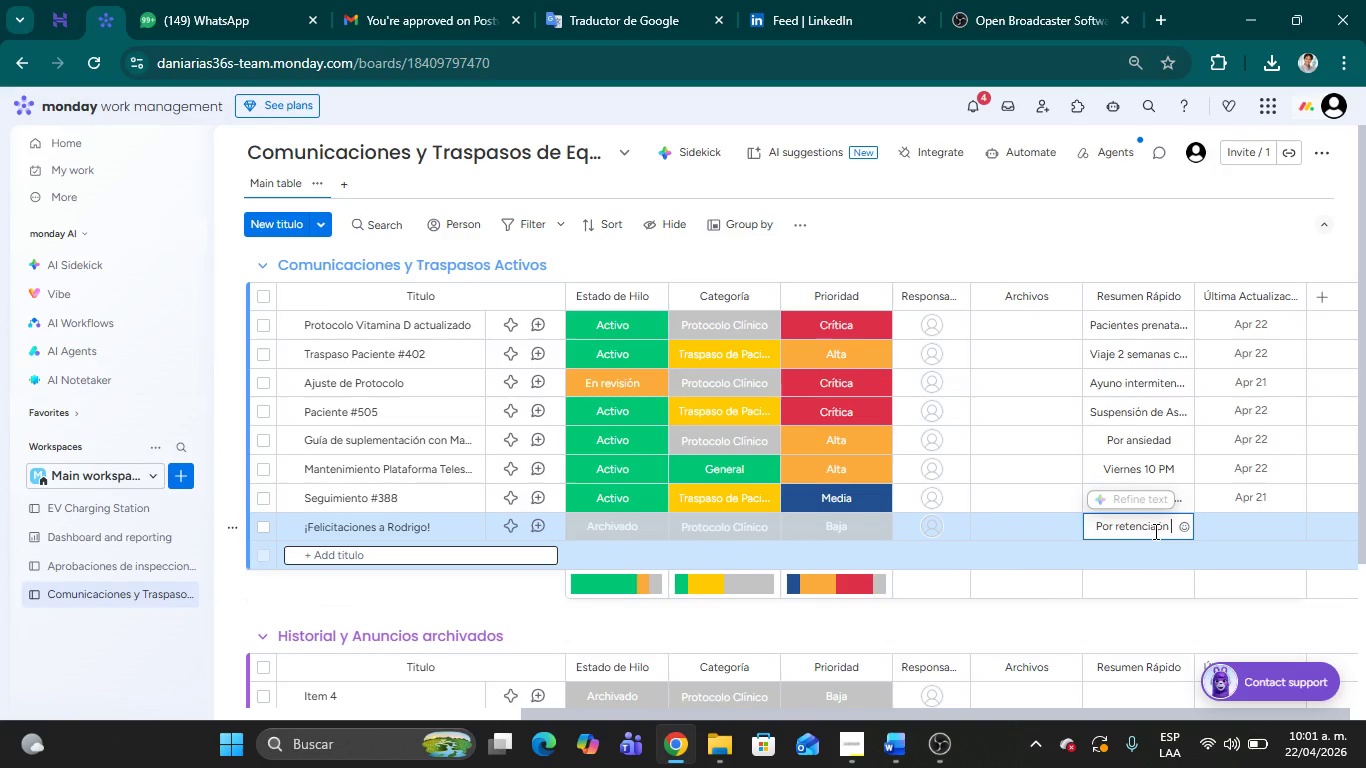 
wait(6.31)
 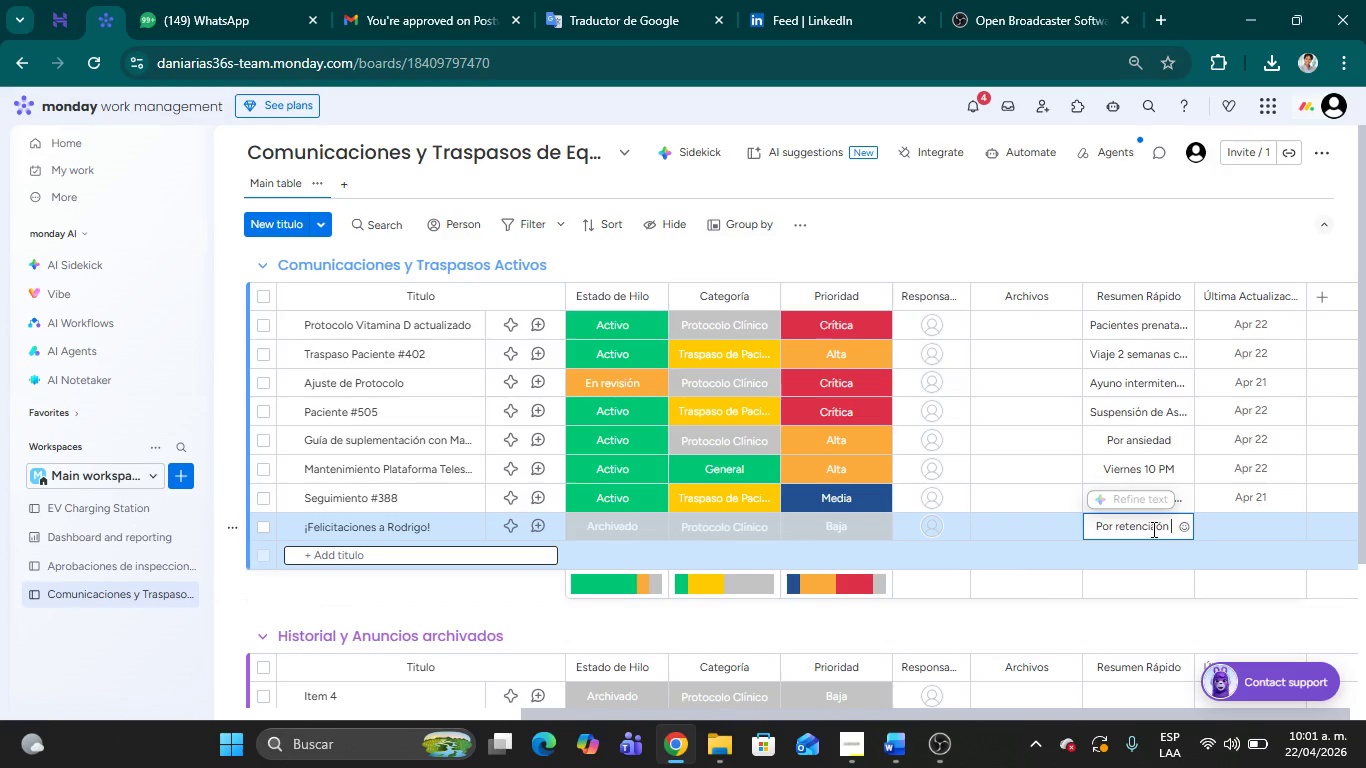 
type(95% de pacientes)
 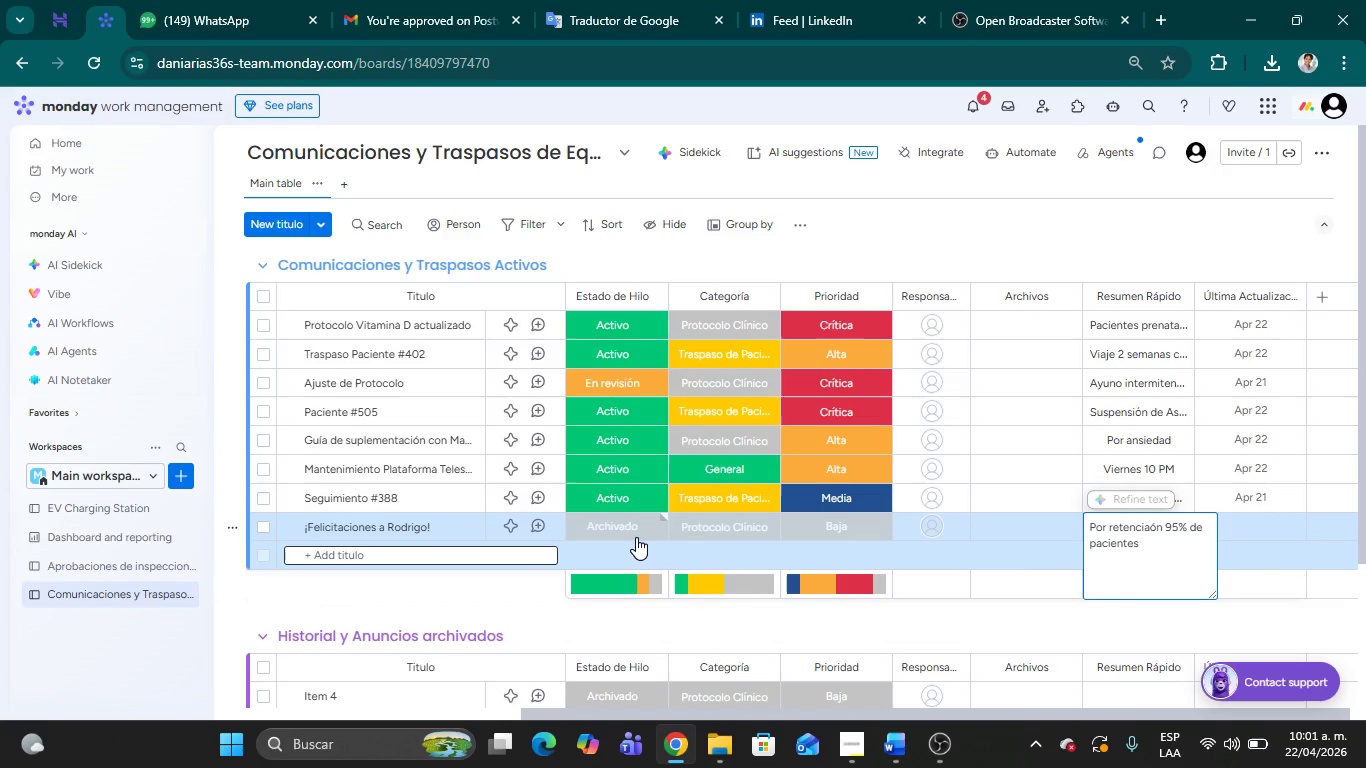 
wait(5.44)
 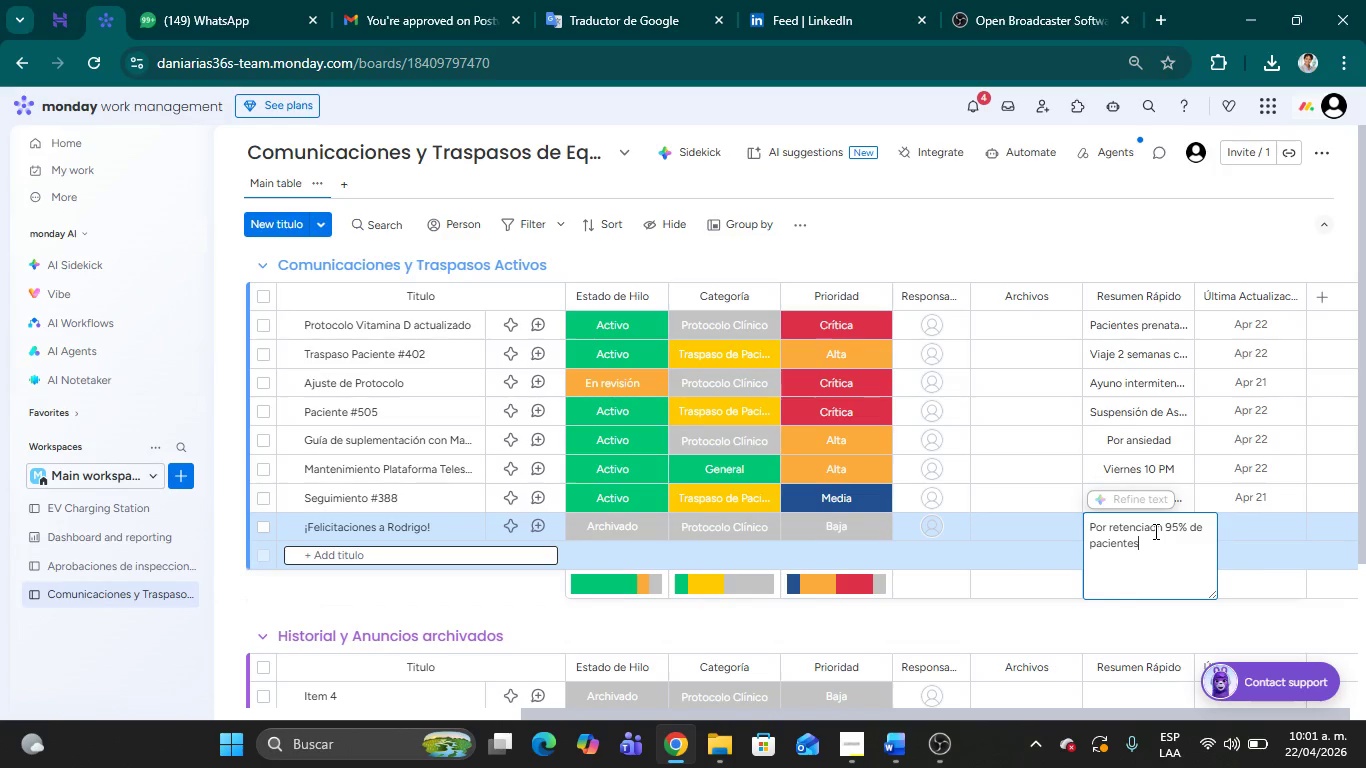 
left_click([706, 532])
 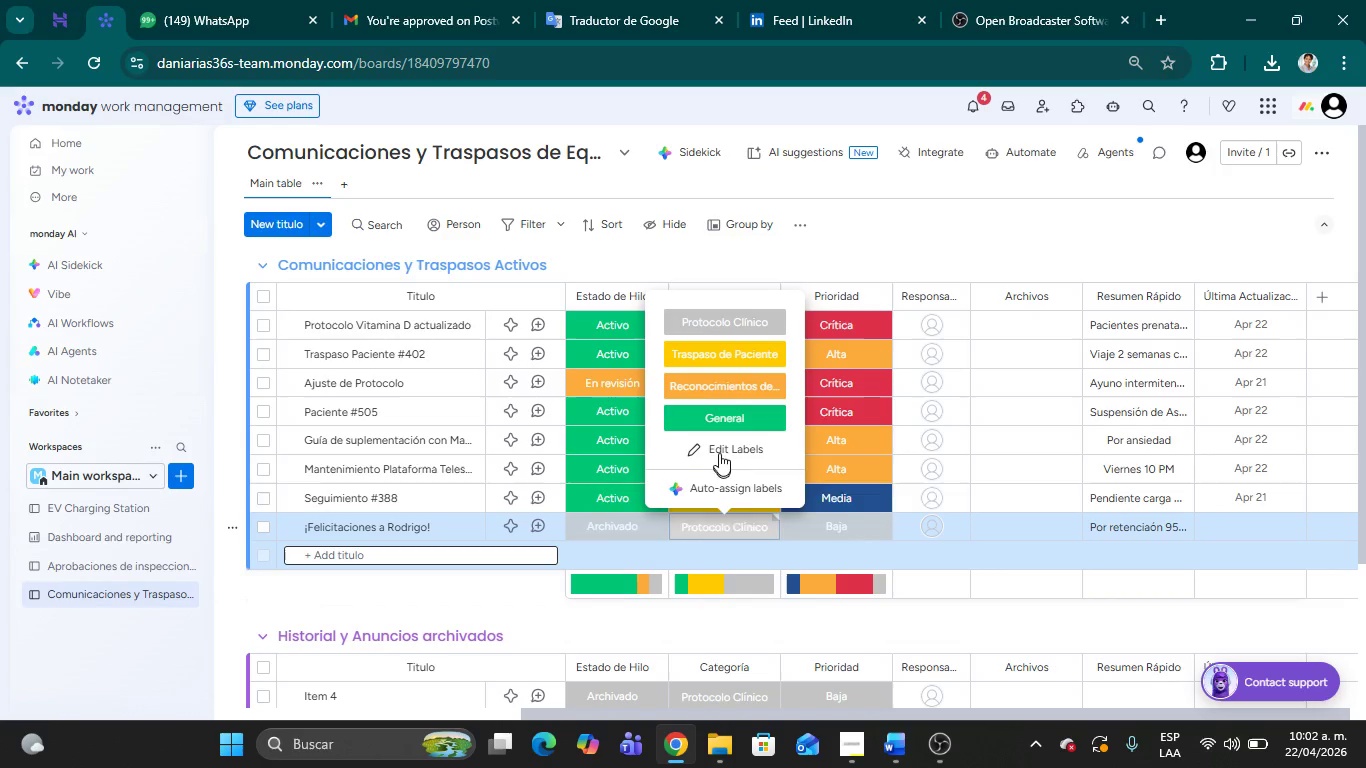 
left_click([722, 383])
 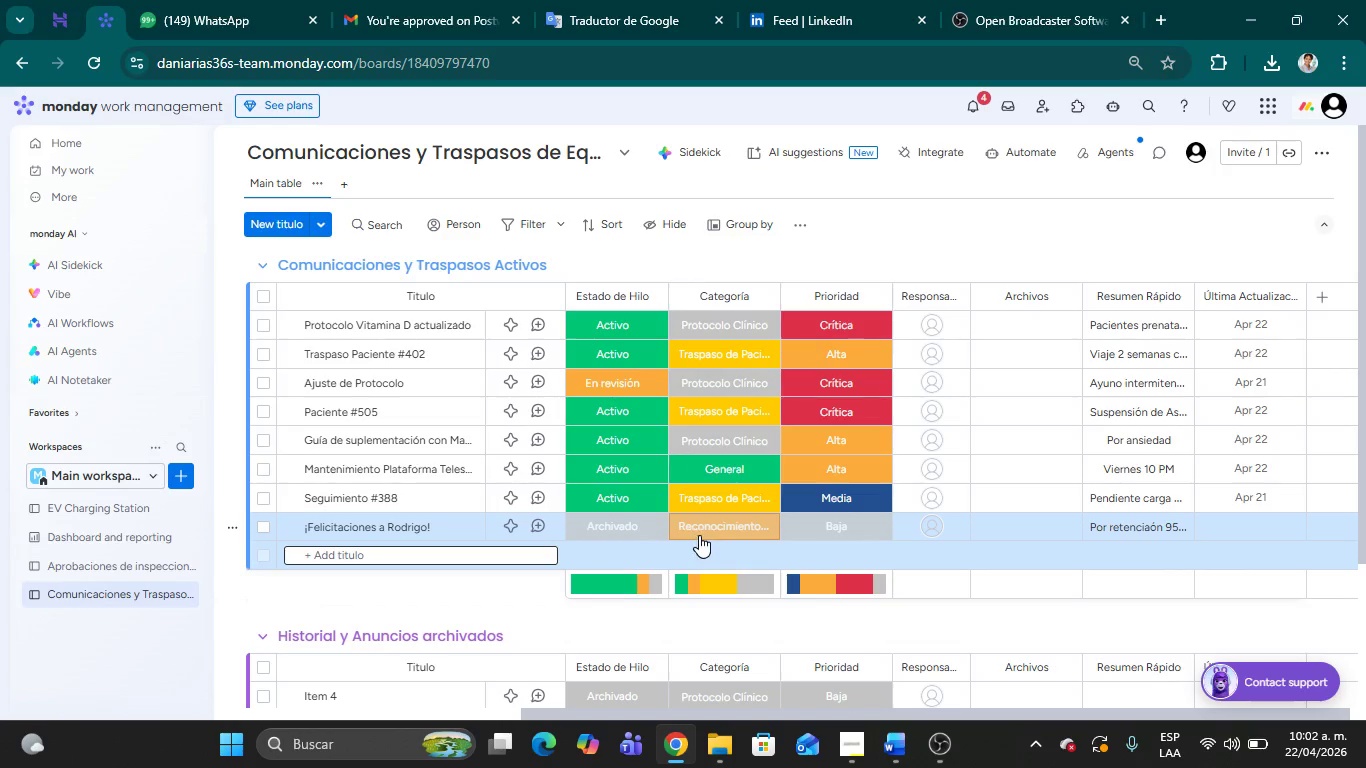 
left_click([844, 521])
 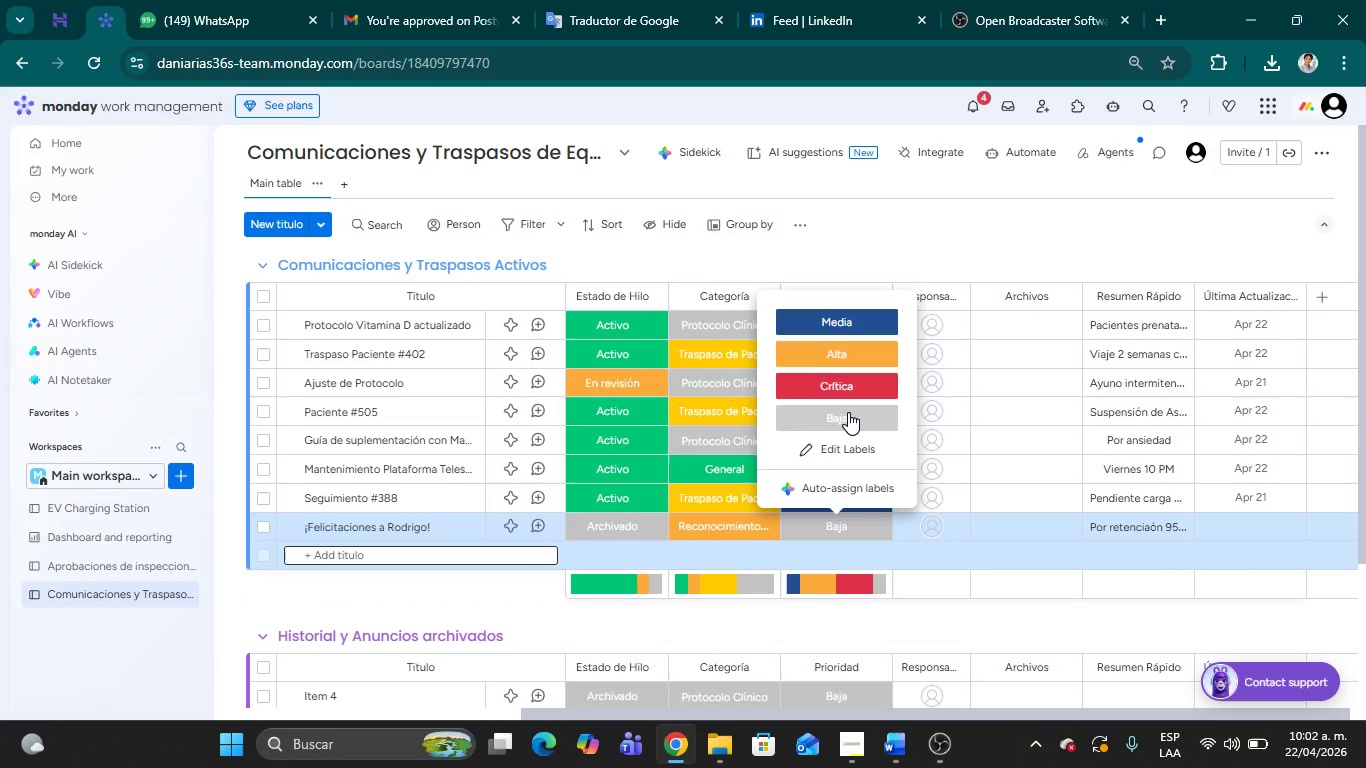 
left_click([848, 414])
 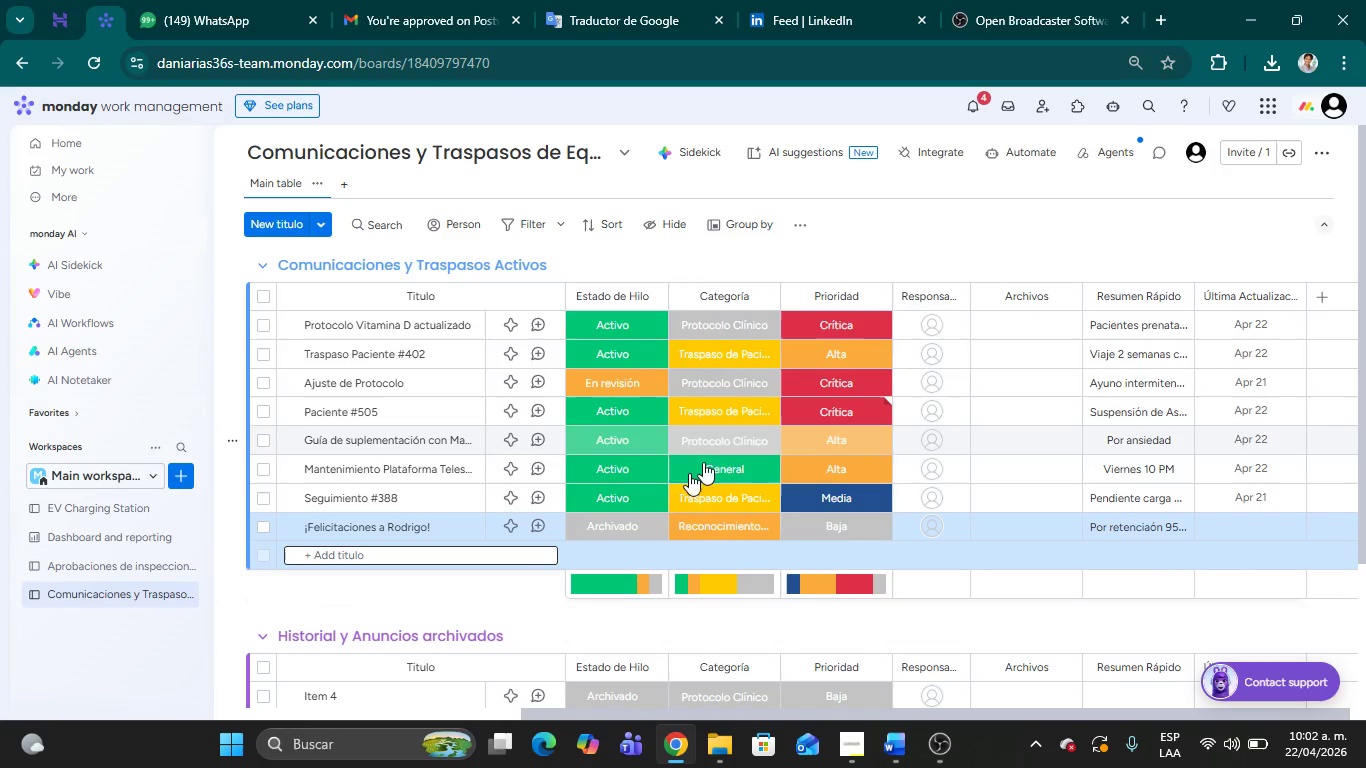 
left_click([584, 521])
 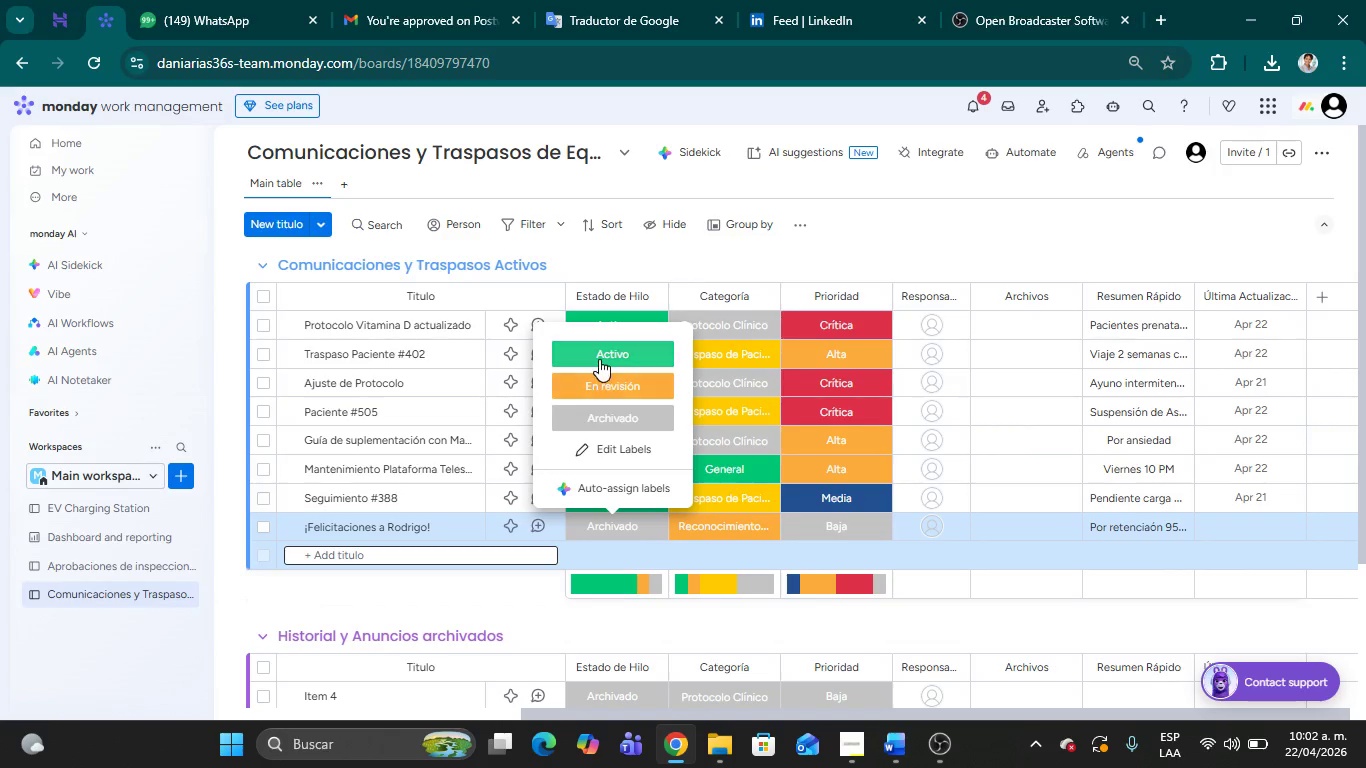 
left_click([599, 358])
 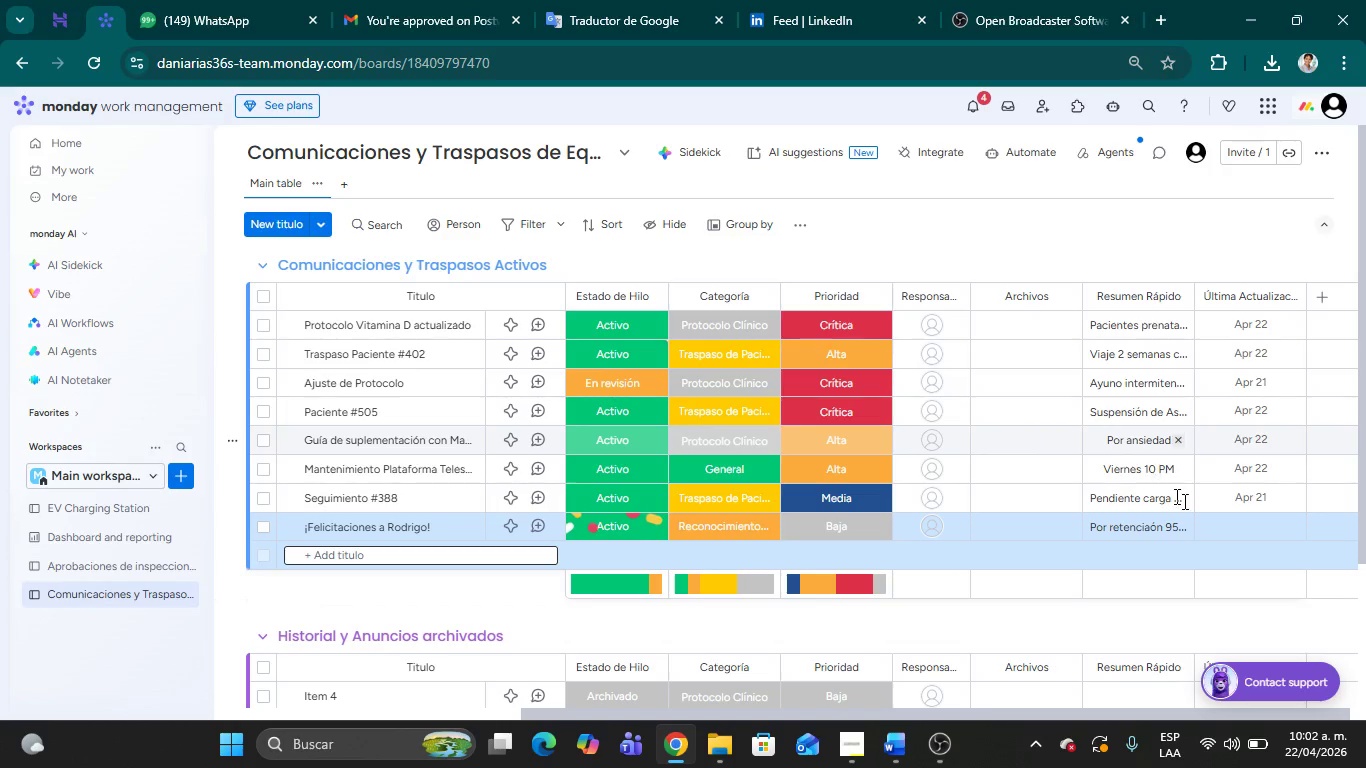 
left_click([1226, 527])
 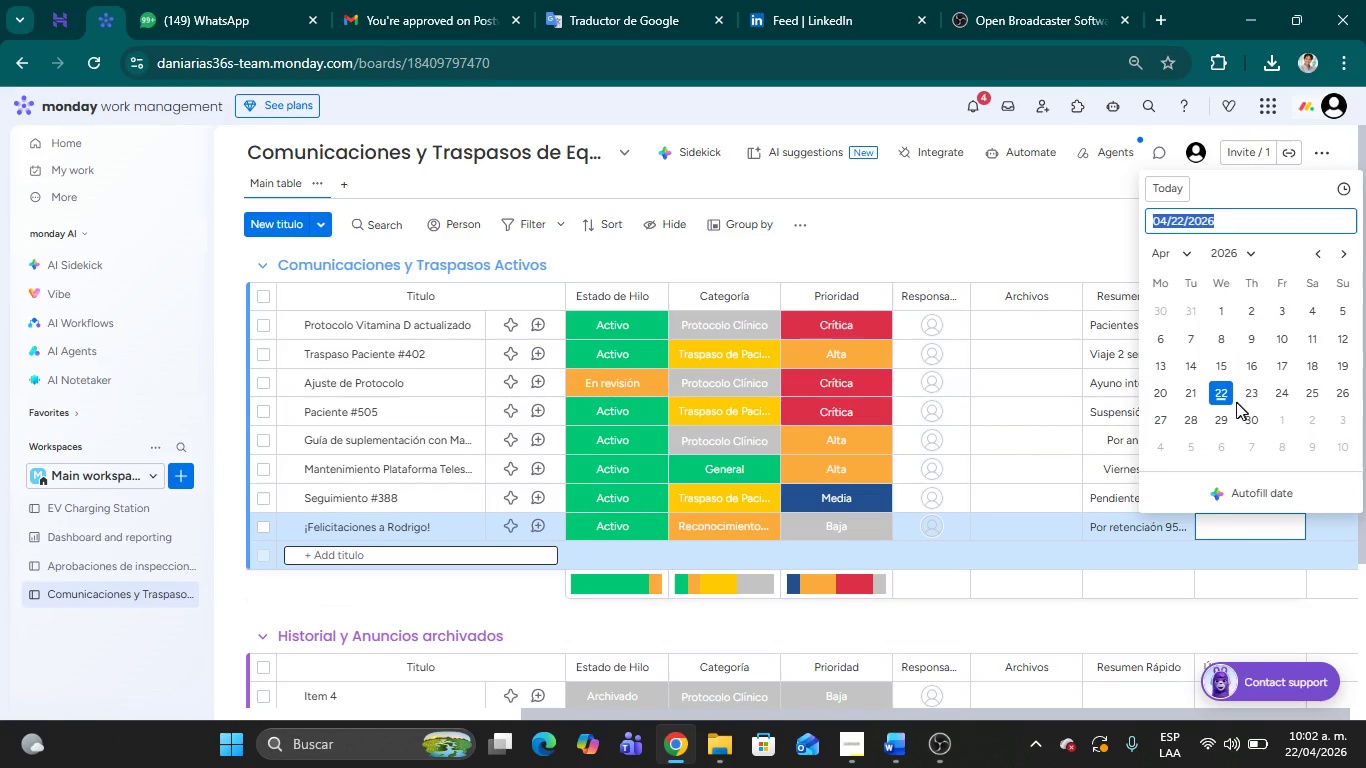 
left_click([1217, 395])
 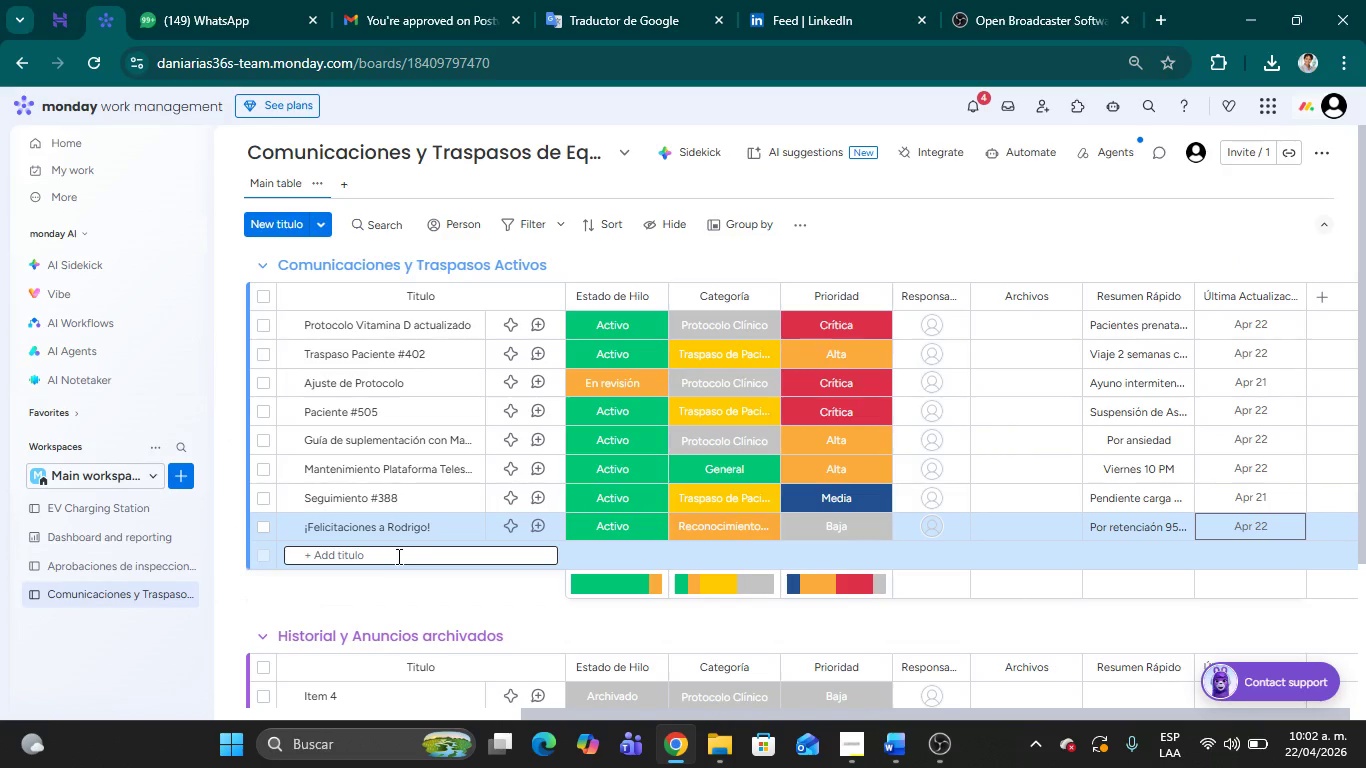 
left_click([396, 556])
 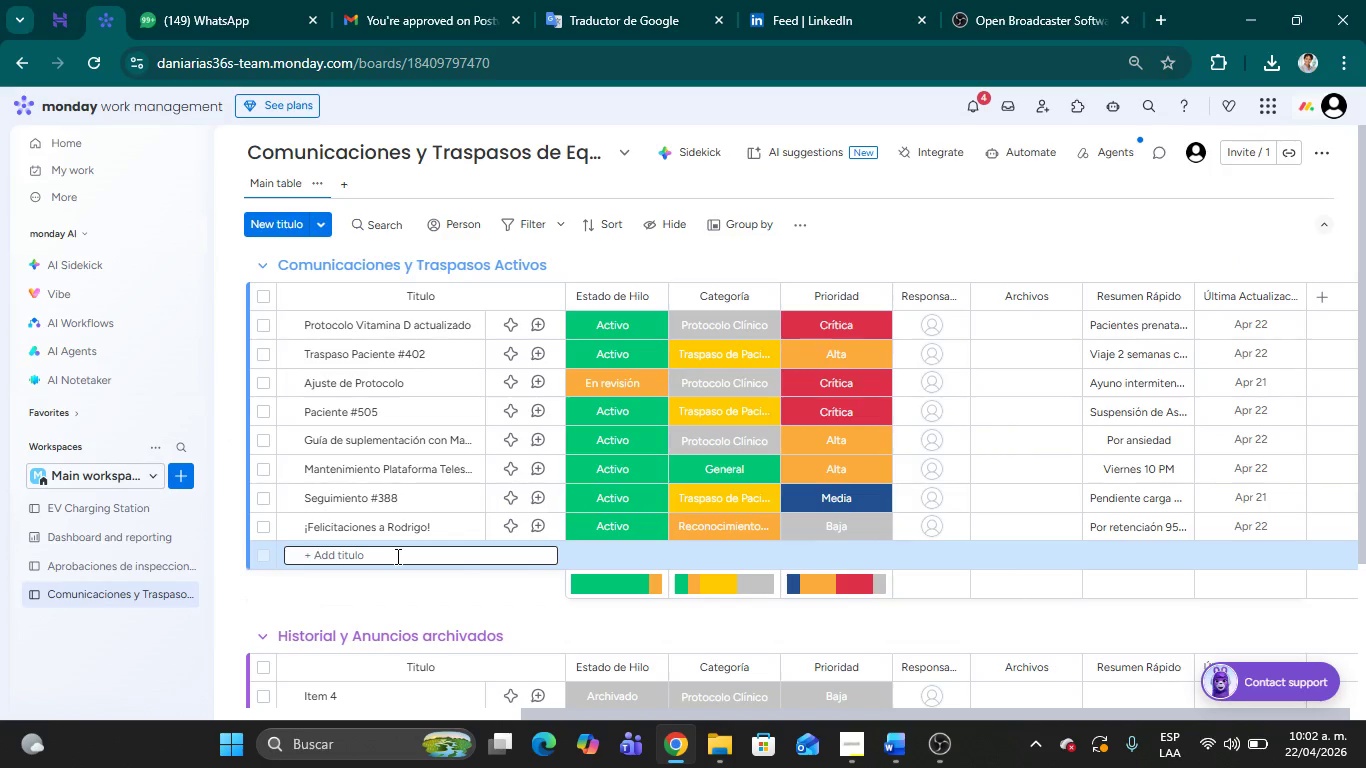 
wait(5.12)
 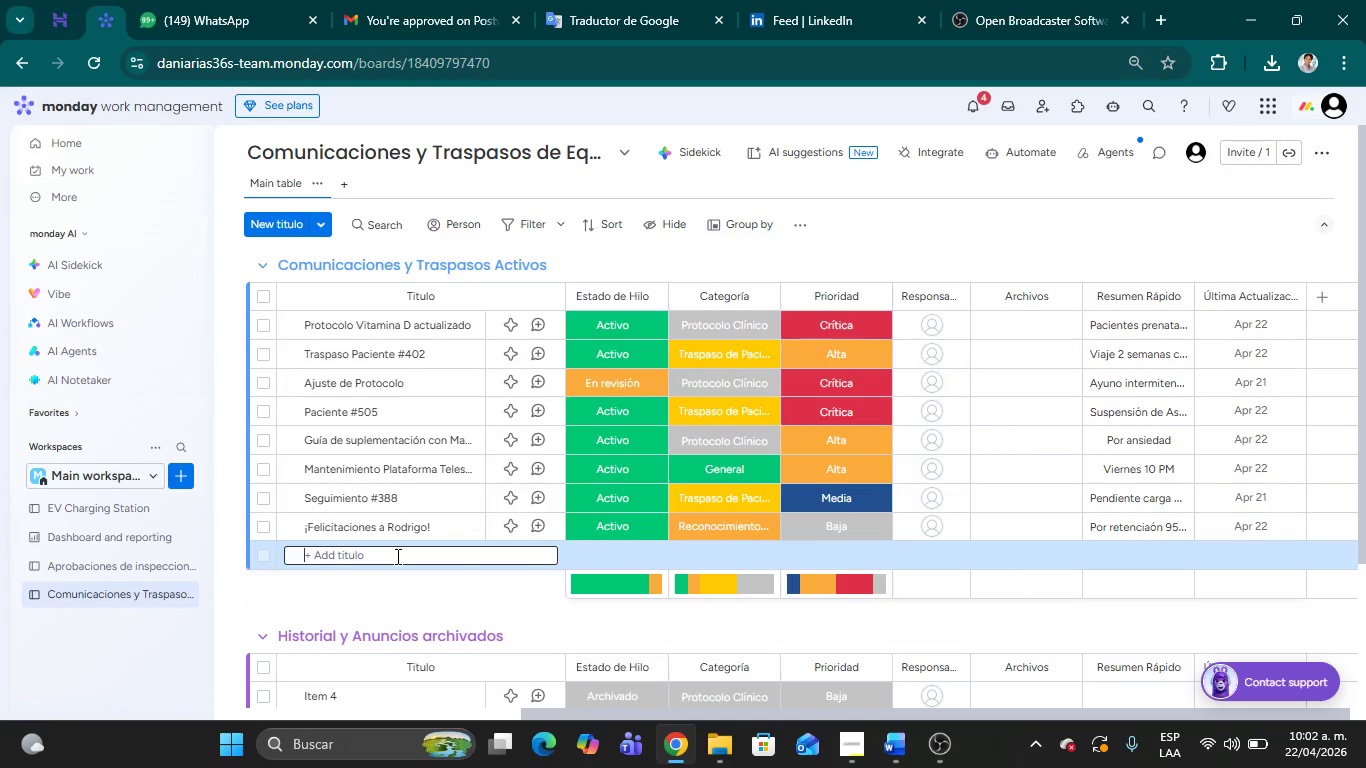 
type(Nuevos lineamientos)
 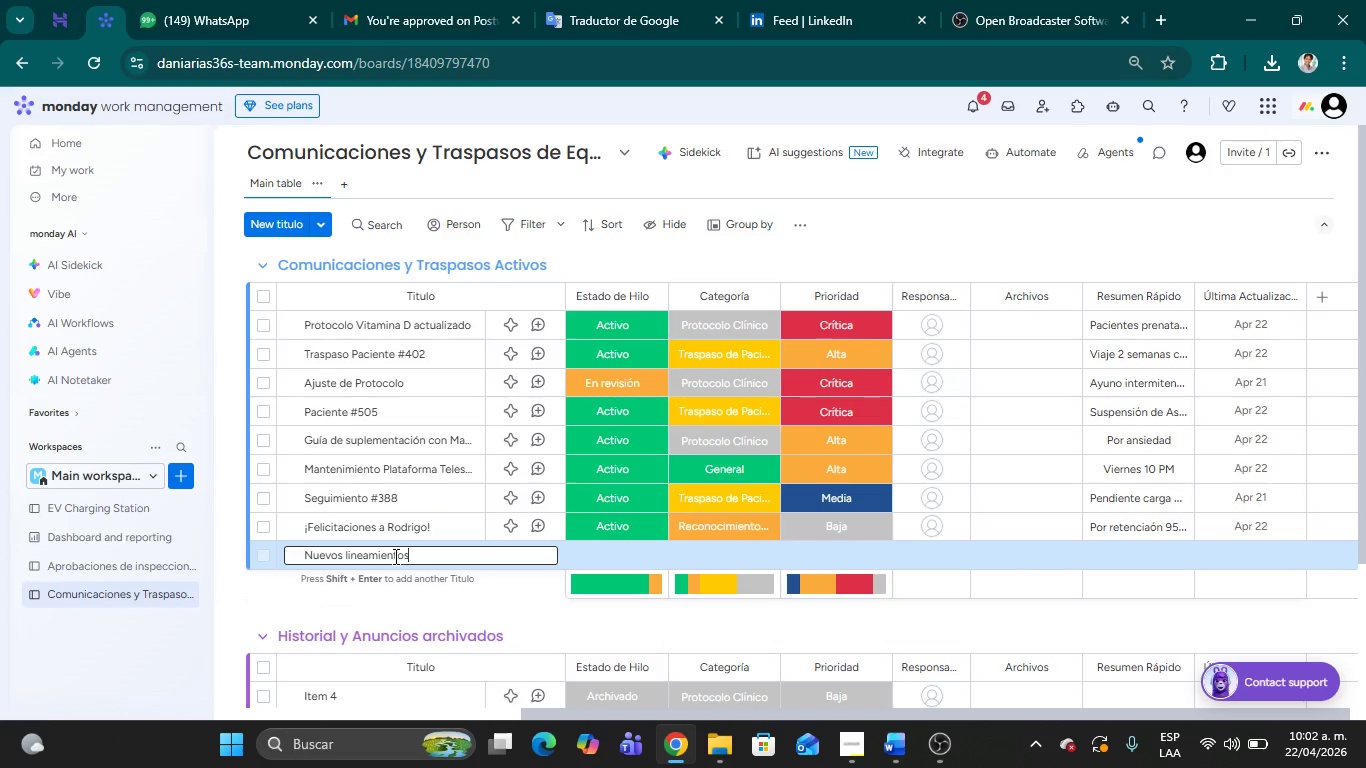 
left_click([1108, 555])
 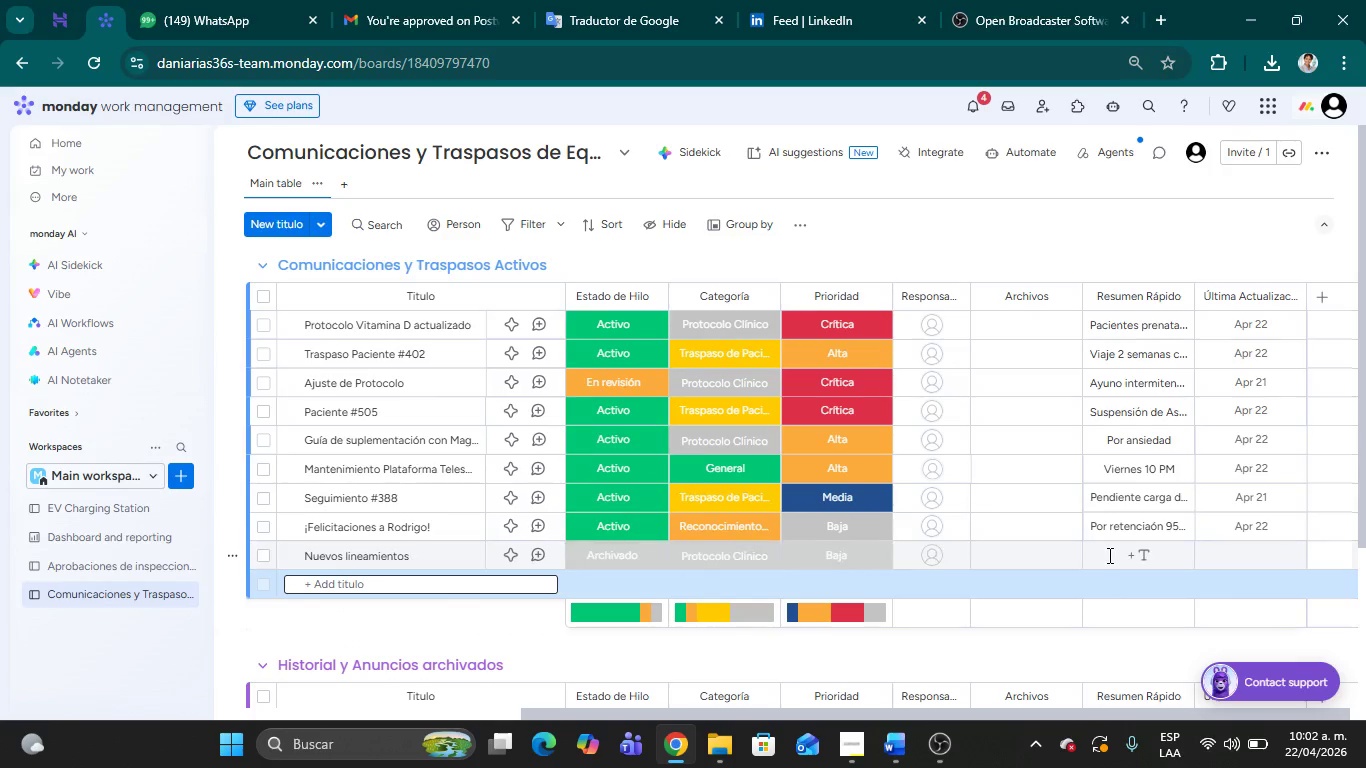 
left_click([1108, 555])
 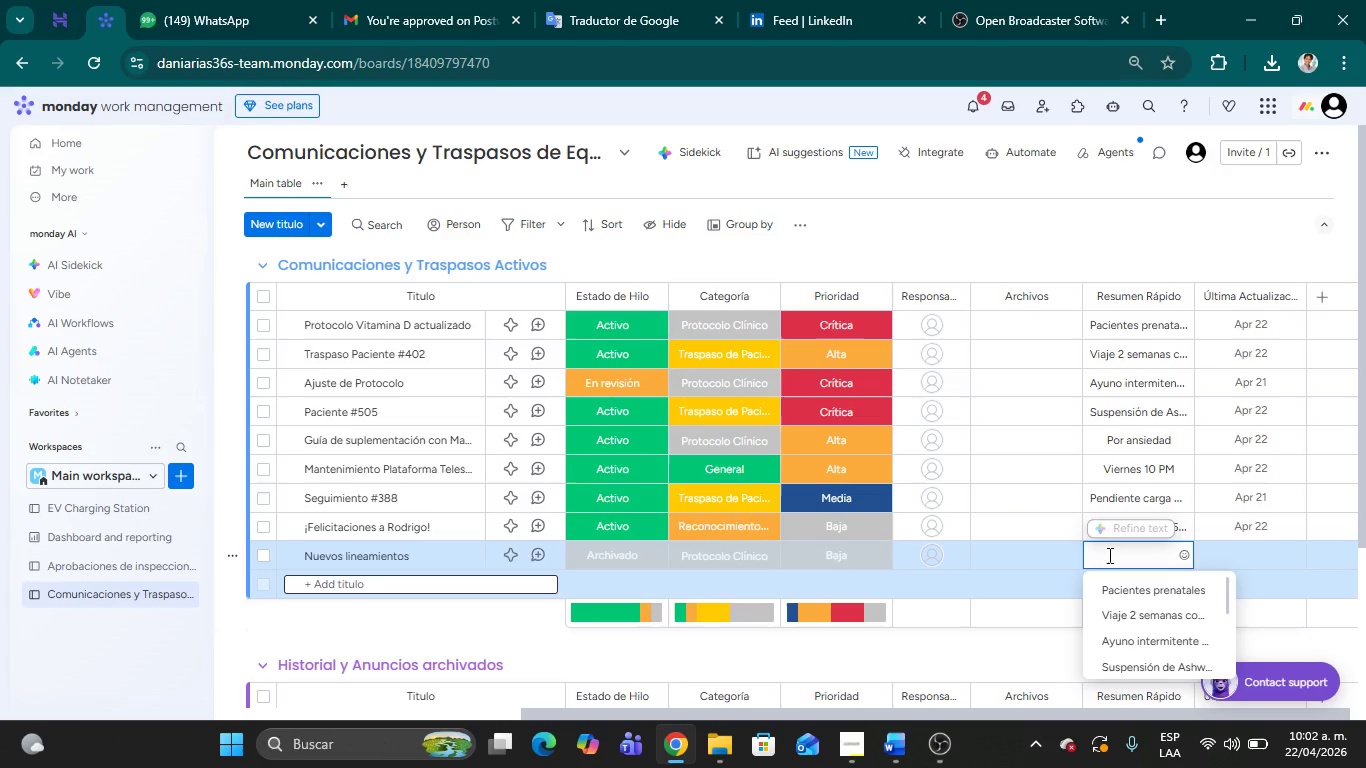 
type(Interpe)
key(Backspace)
type(retaci;on paneles hormonales)
 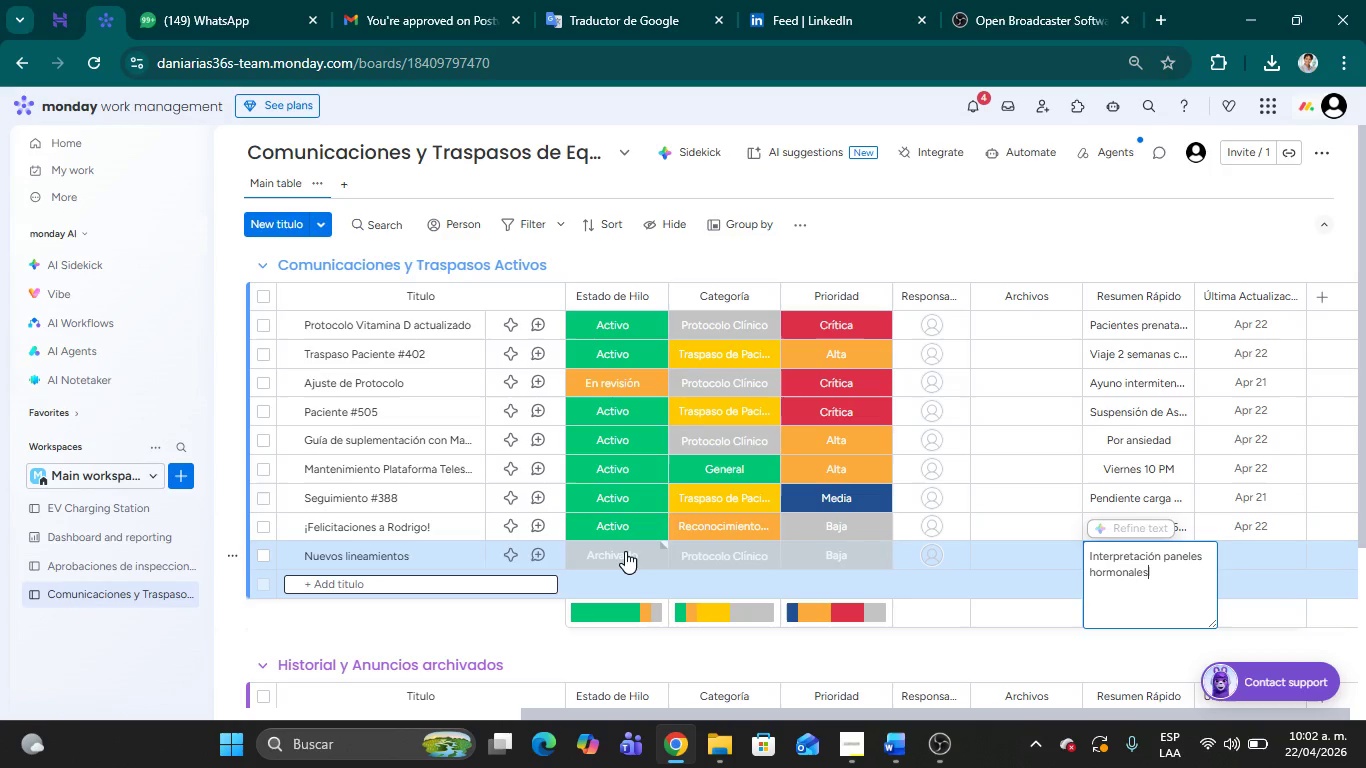 
left_click([713, 555])
 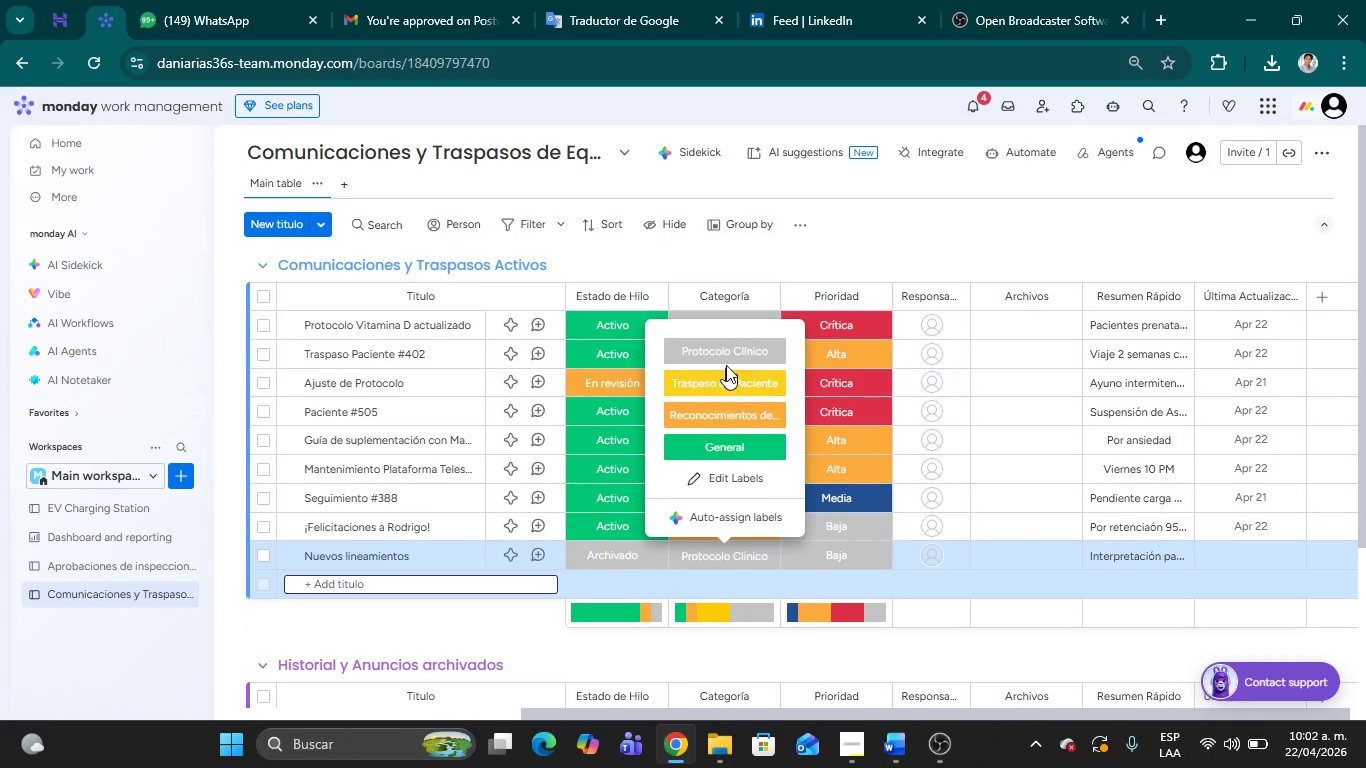 
left_click([725, 354])
 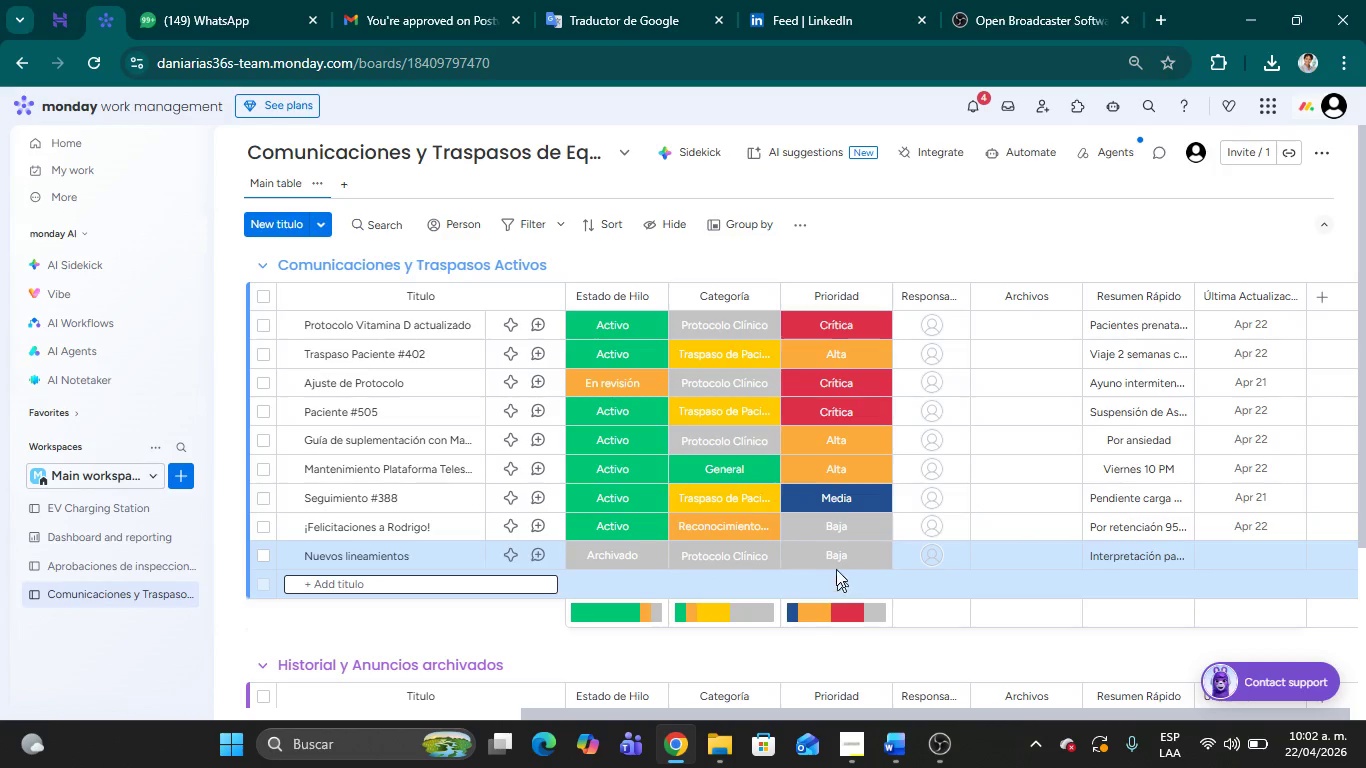 
left_click([838, 559])
 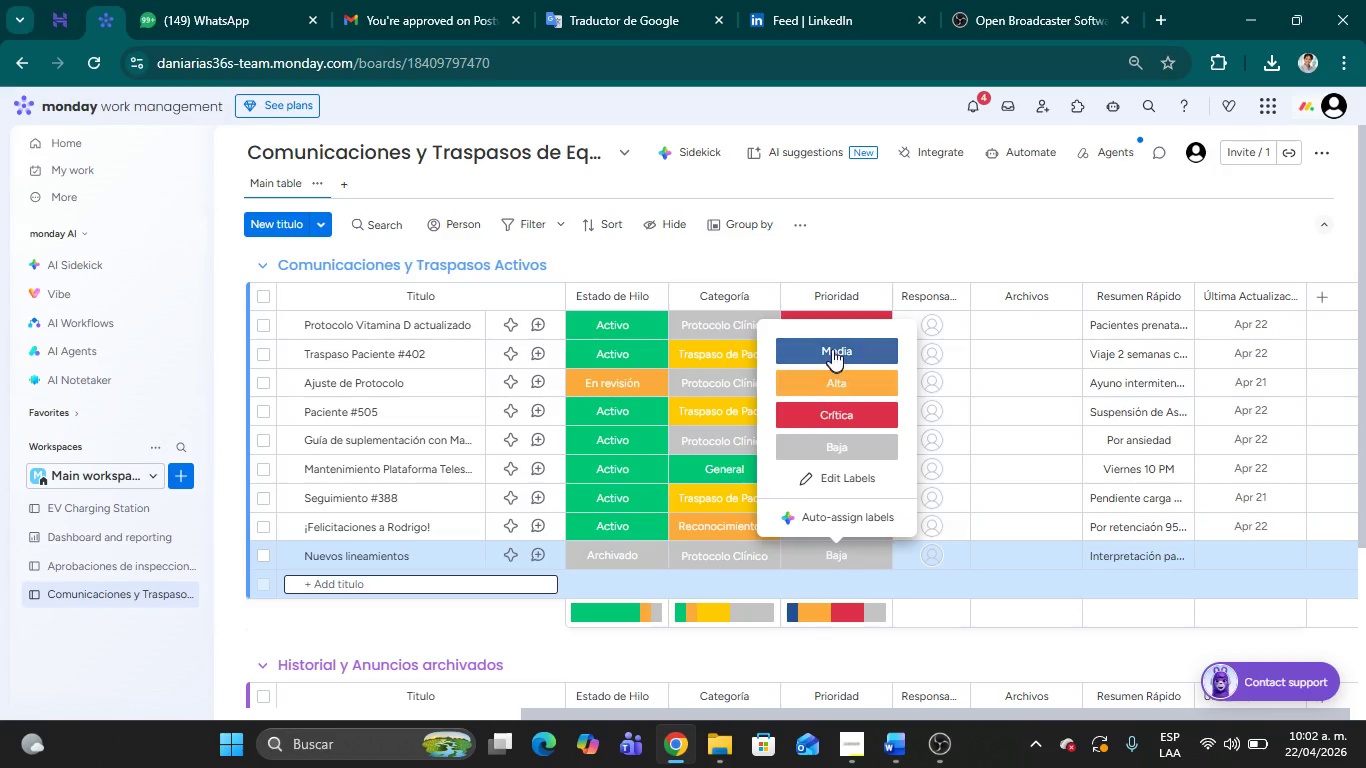 
left_click([832, 349])
 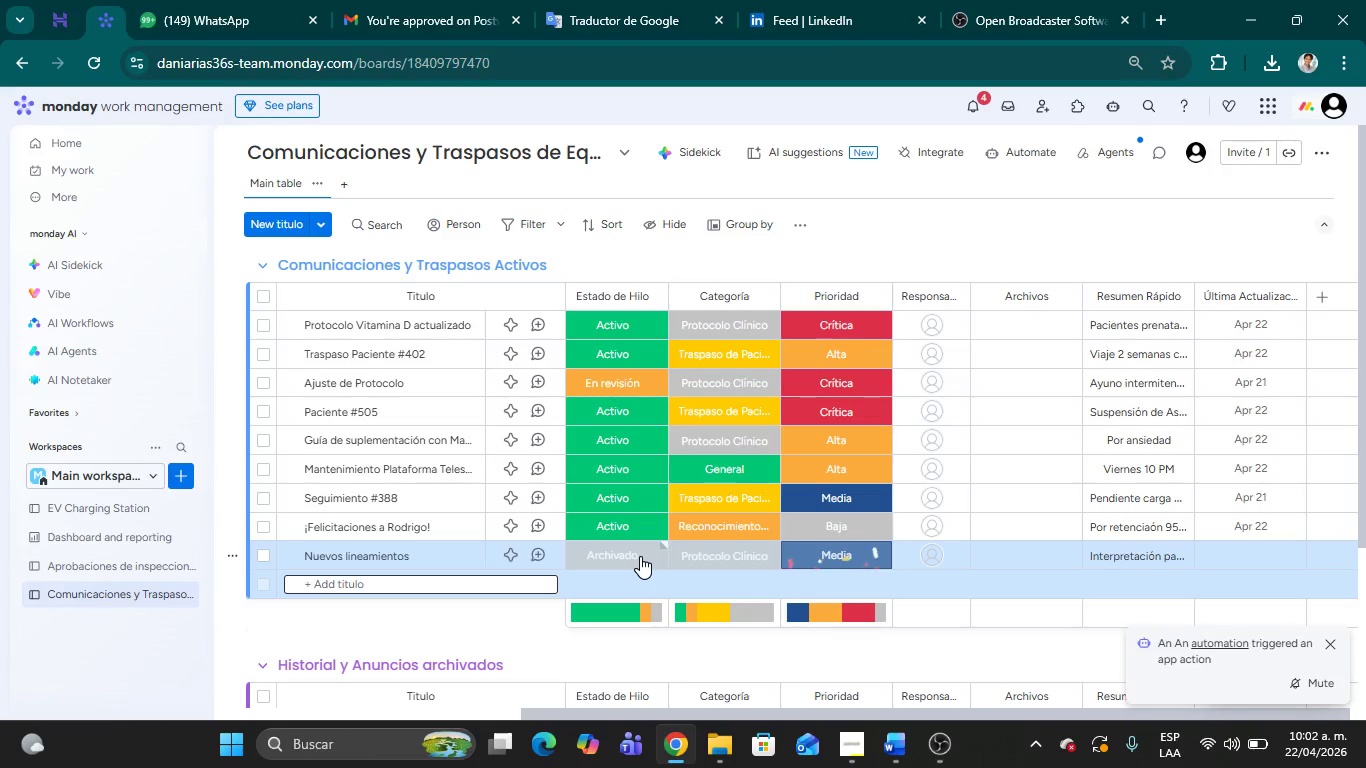 
left_click([640, 556])
 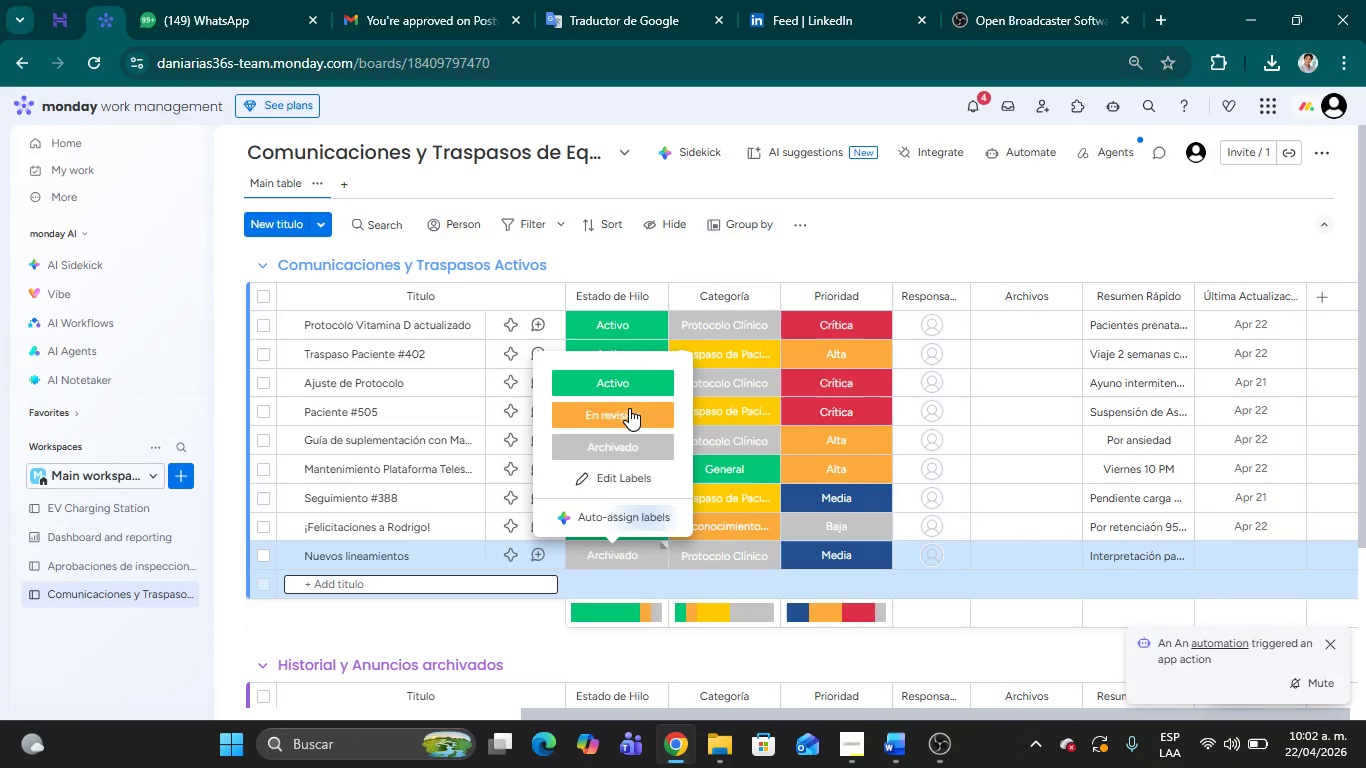 
left_click([629, 408])
 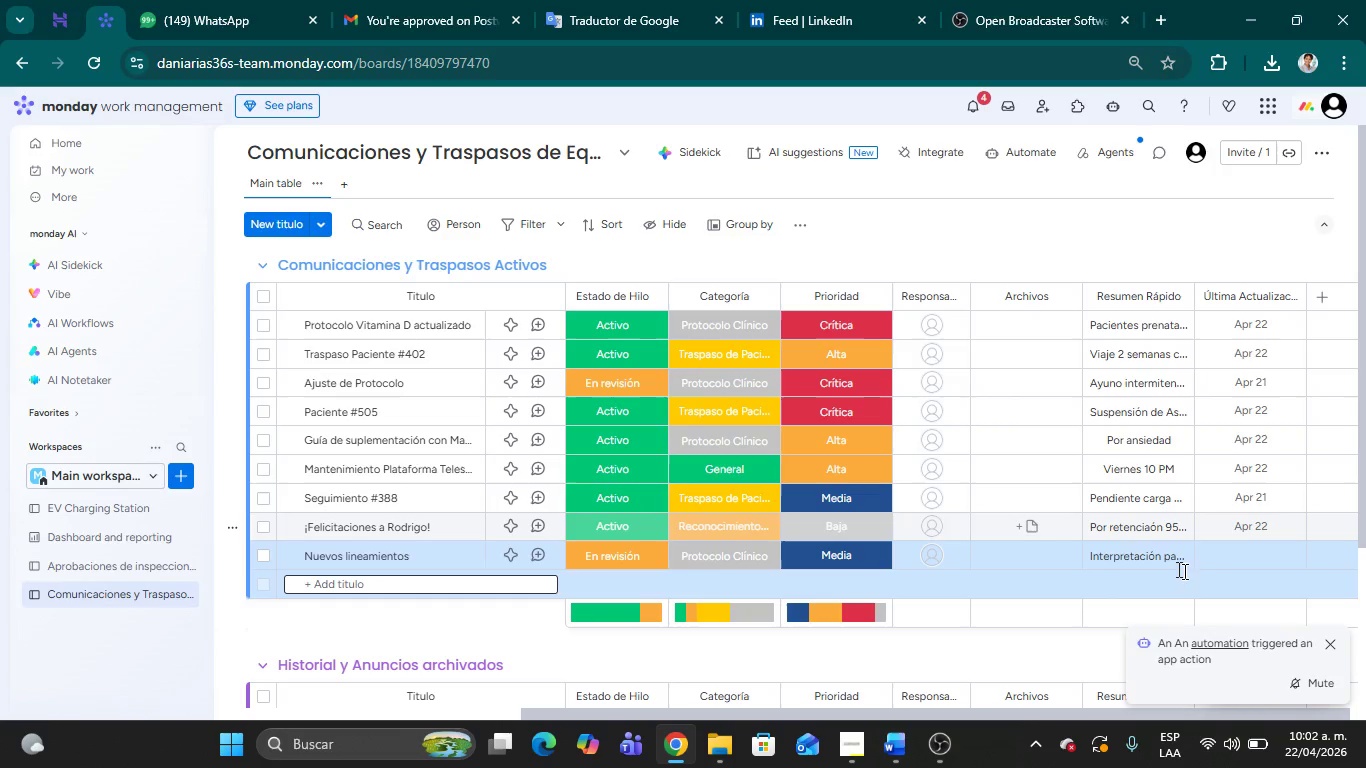 
left_click([1253, 555])
 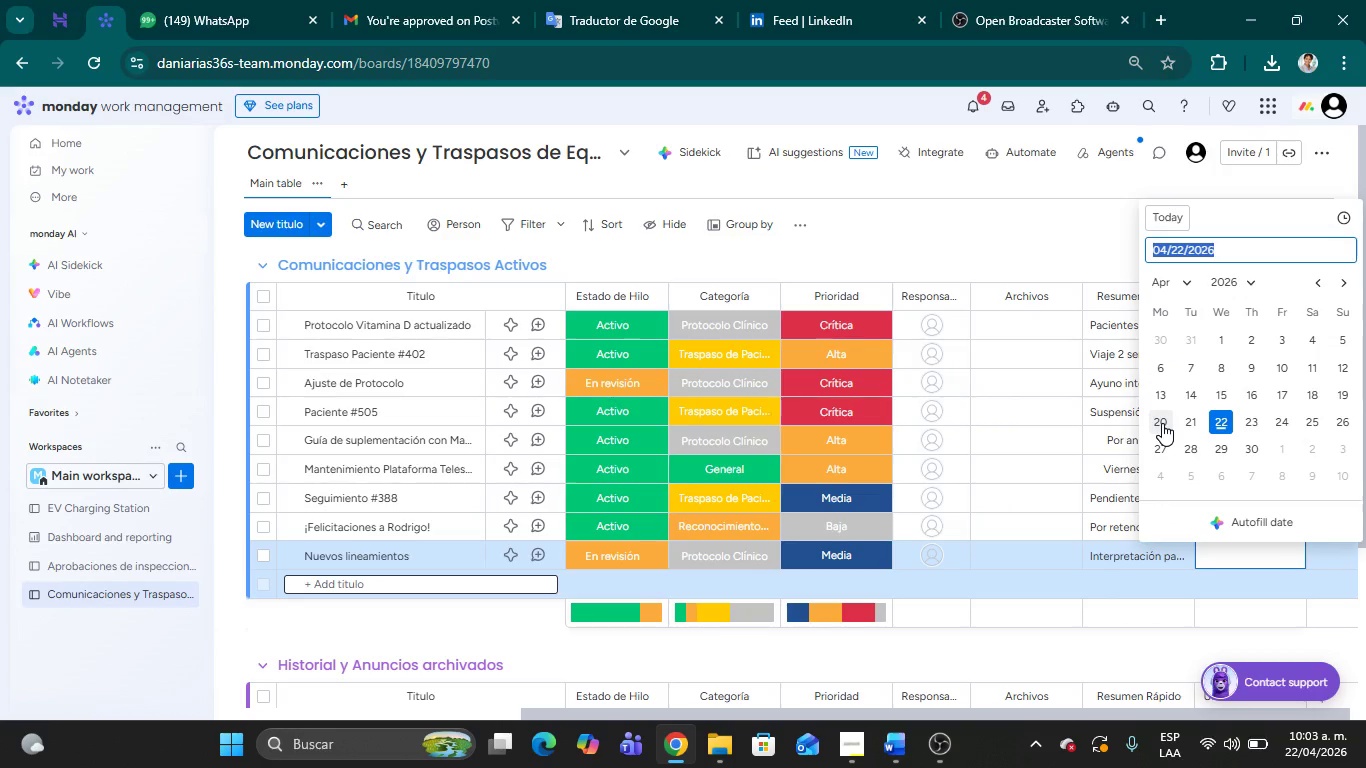 
left_click([1162, 423])
 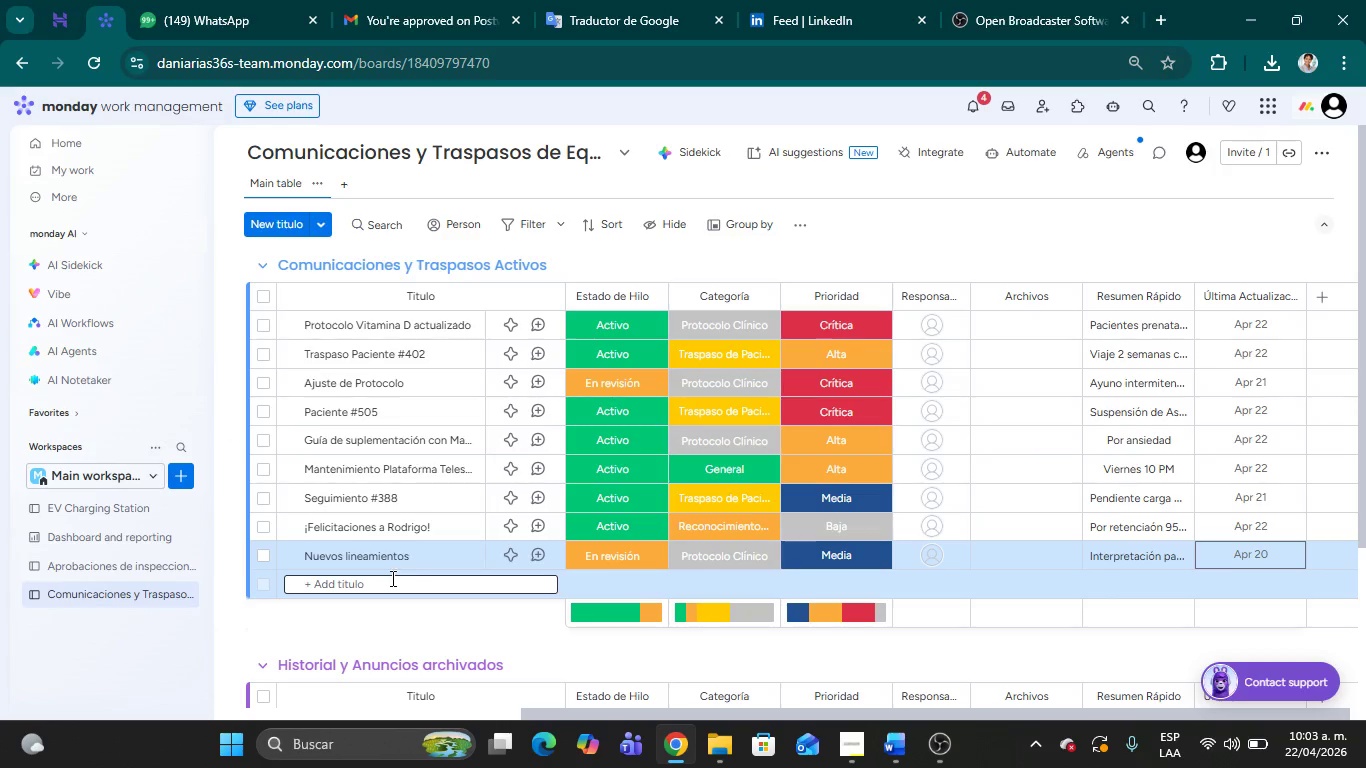 
left_click([386, 585])
 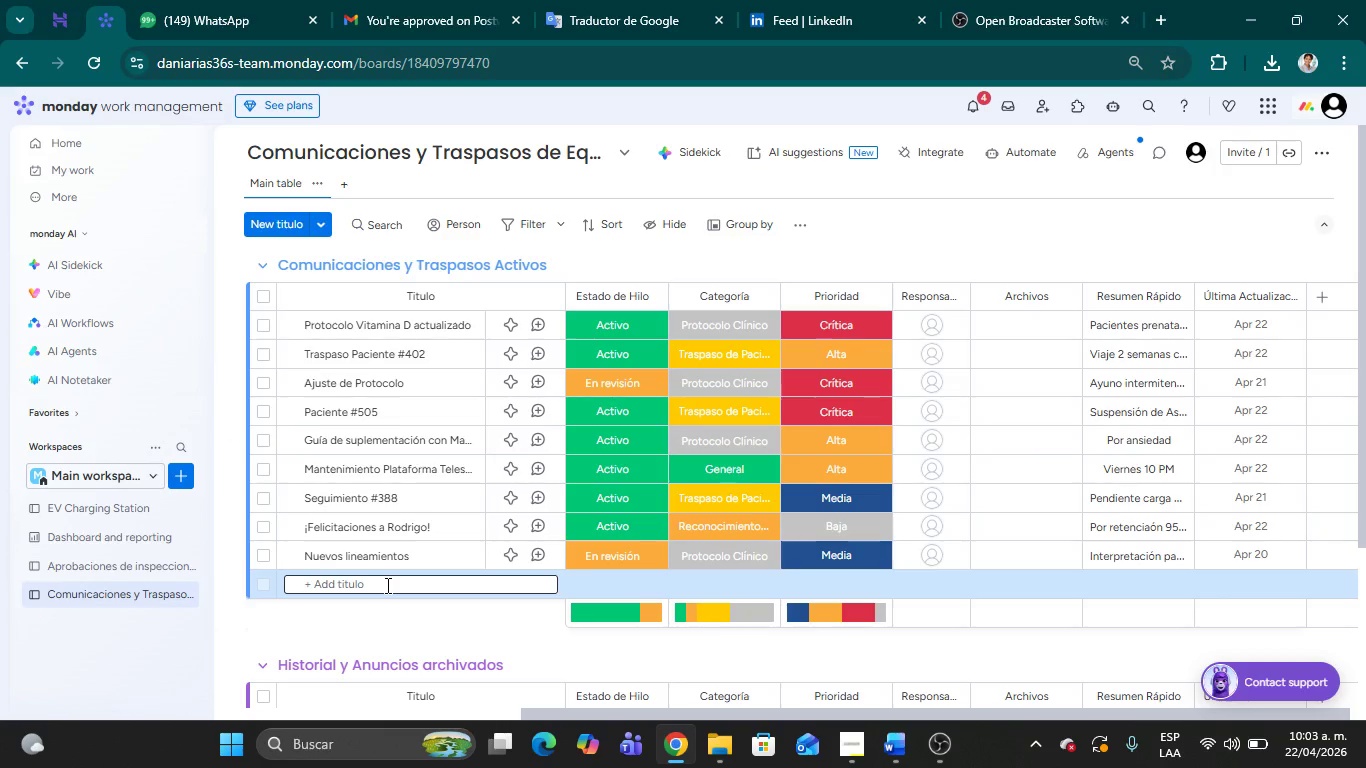 
wait(5.59)
 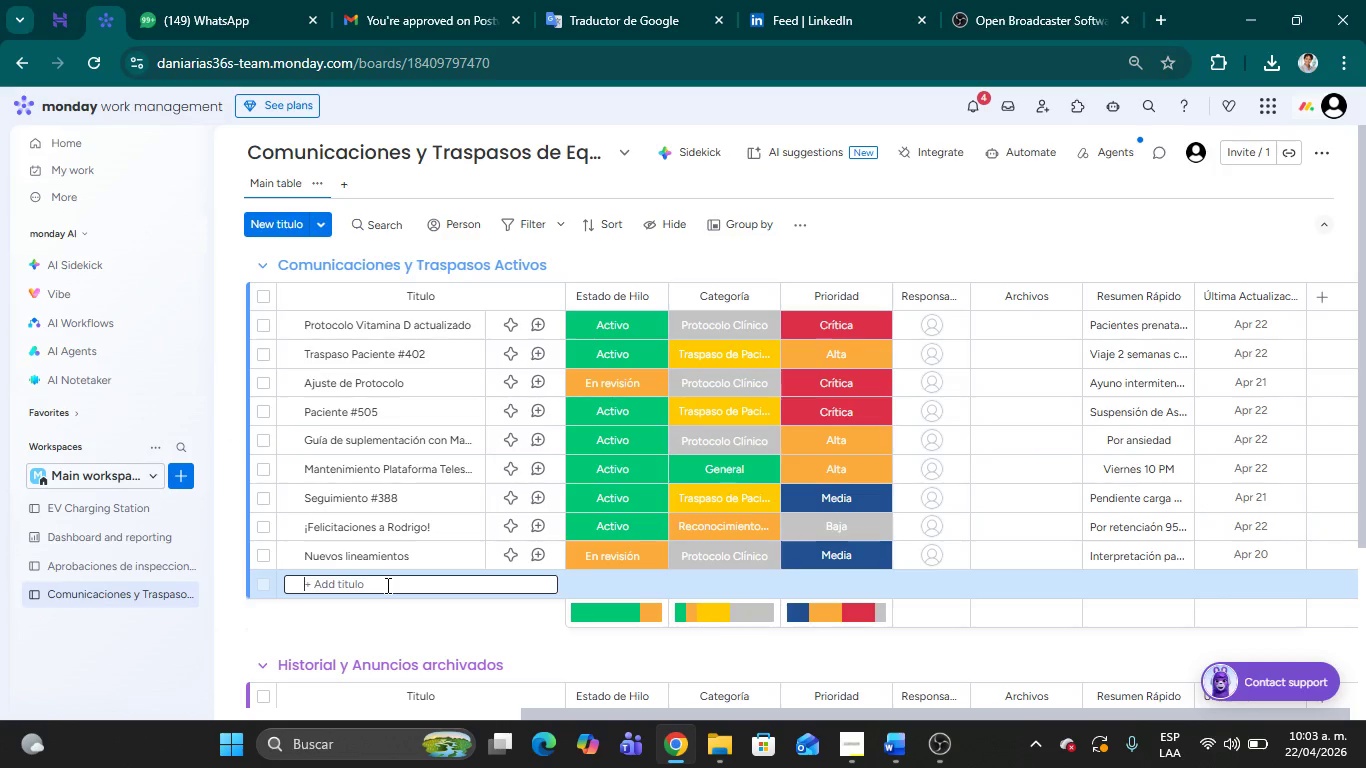 
type(Traspaso #612)
 